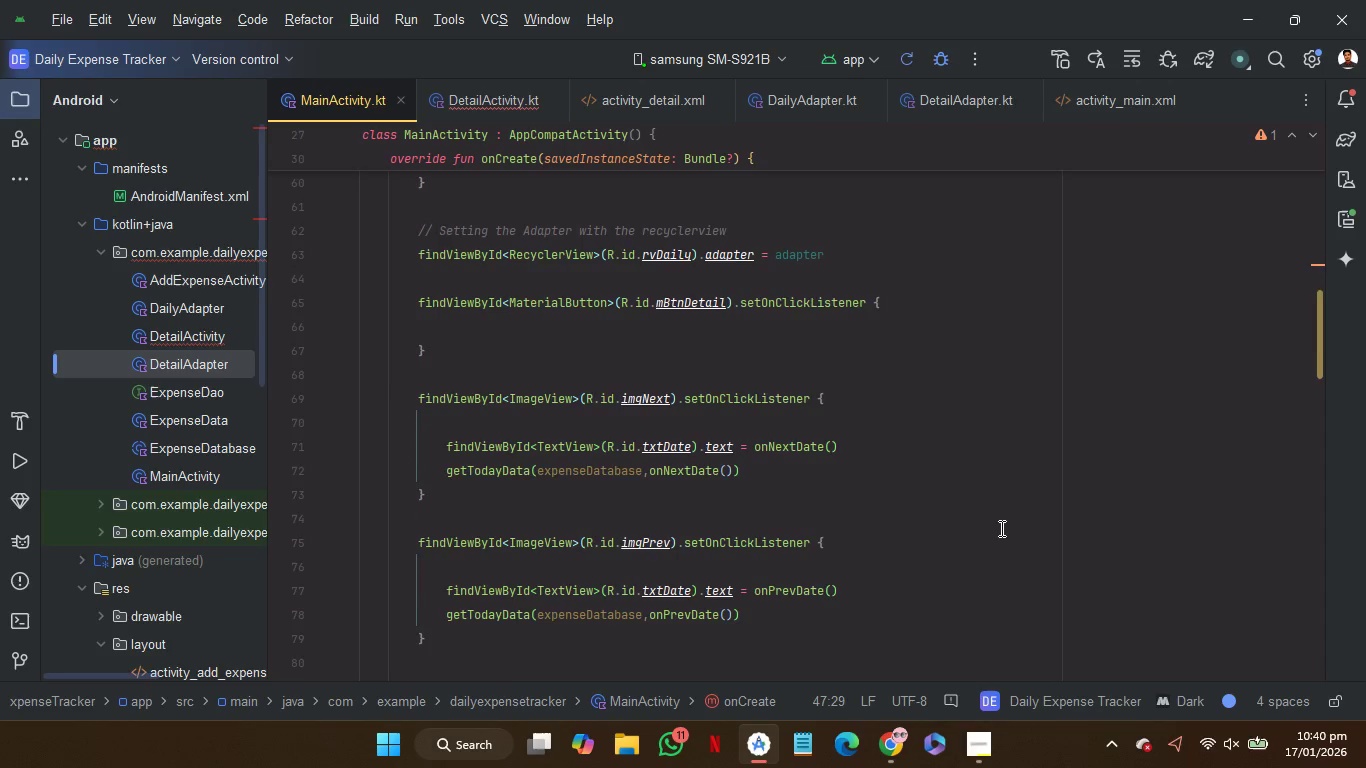 
scroll: coordinate [1000, 528], scroll_direction: down, amount: 2.0
 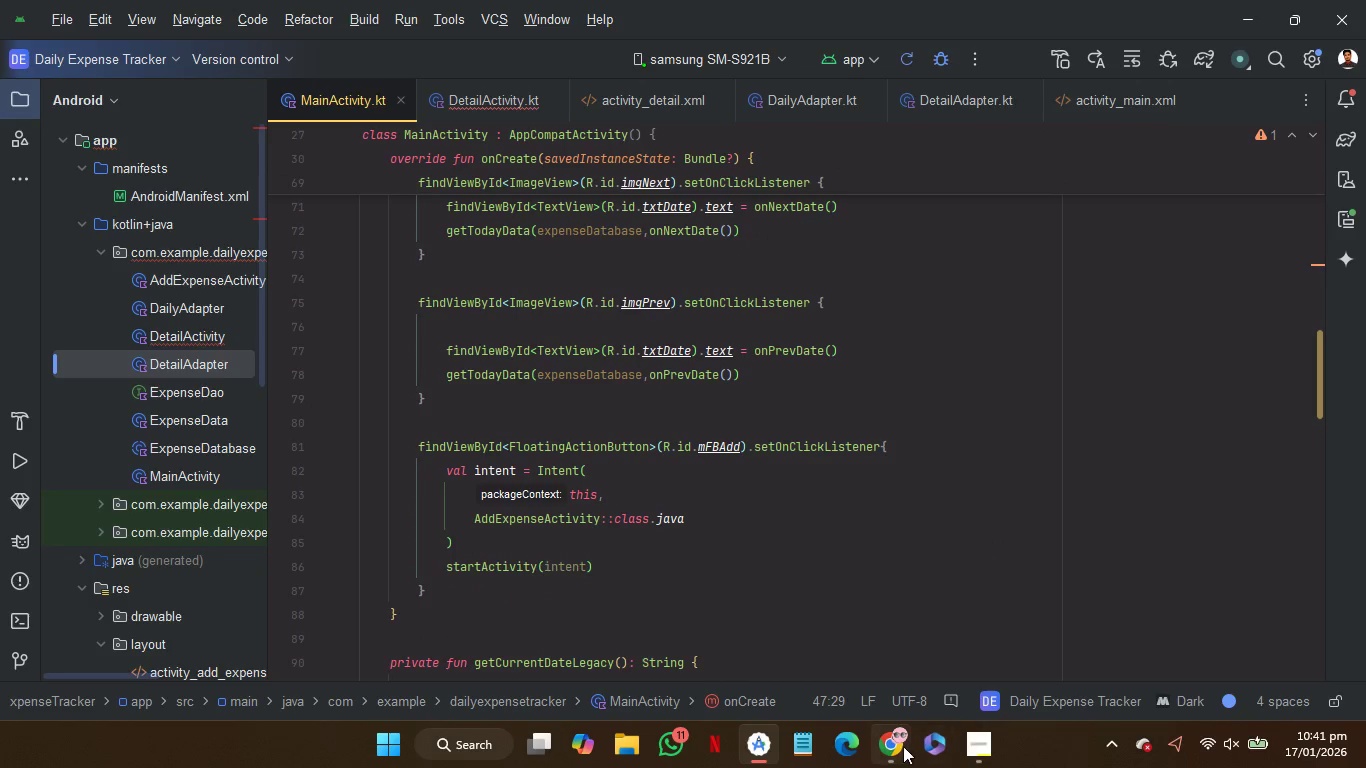 
left_click([884, 748])
 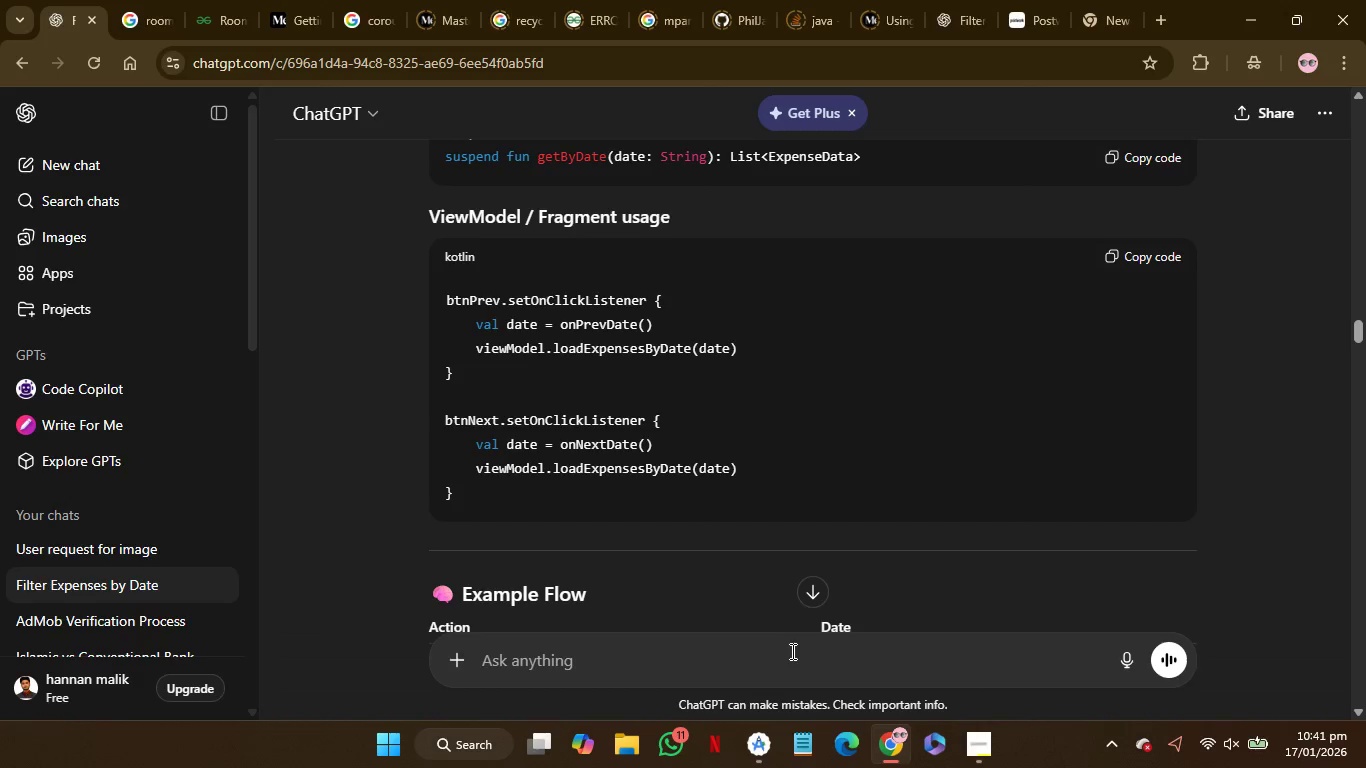 
left_click([791, 654])
 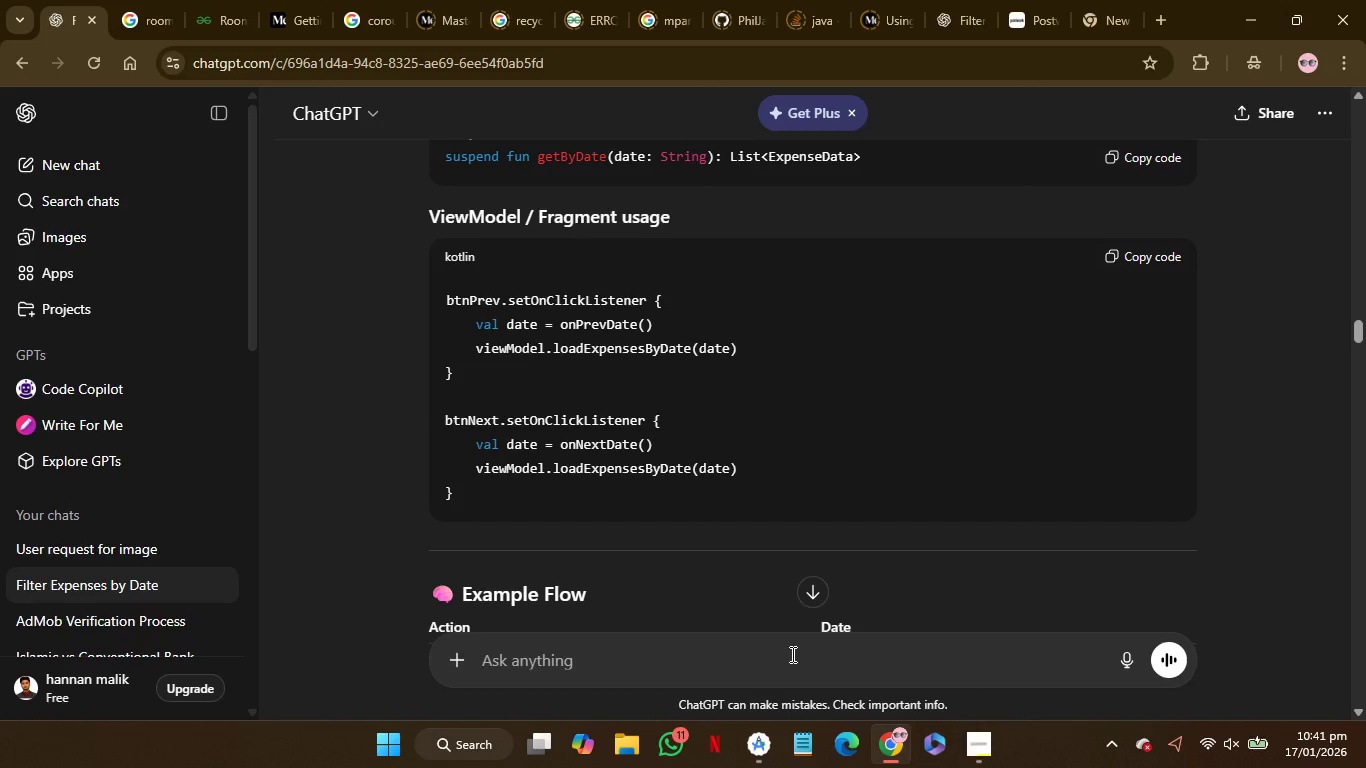 
type(how to pass data )
 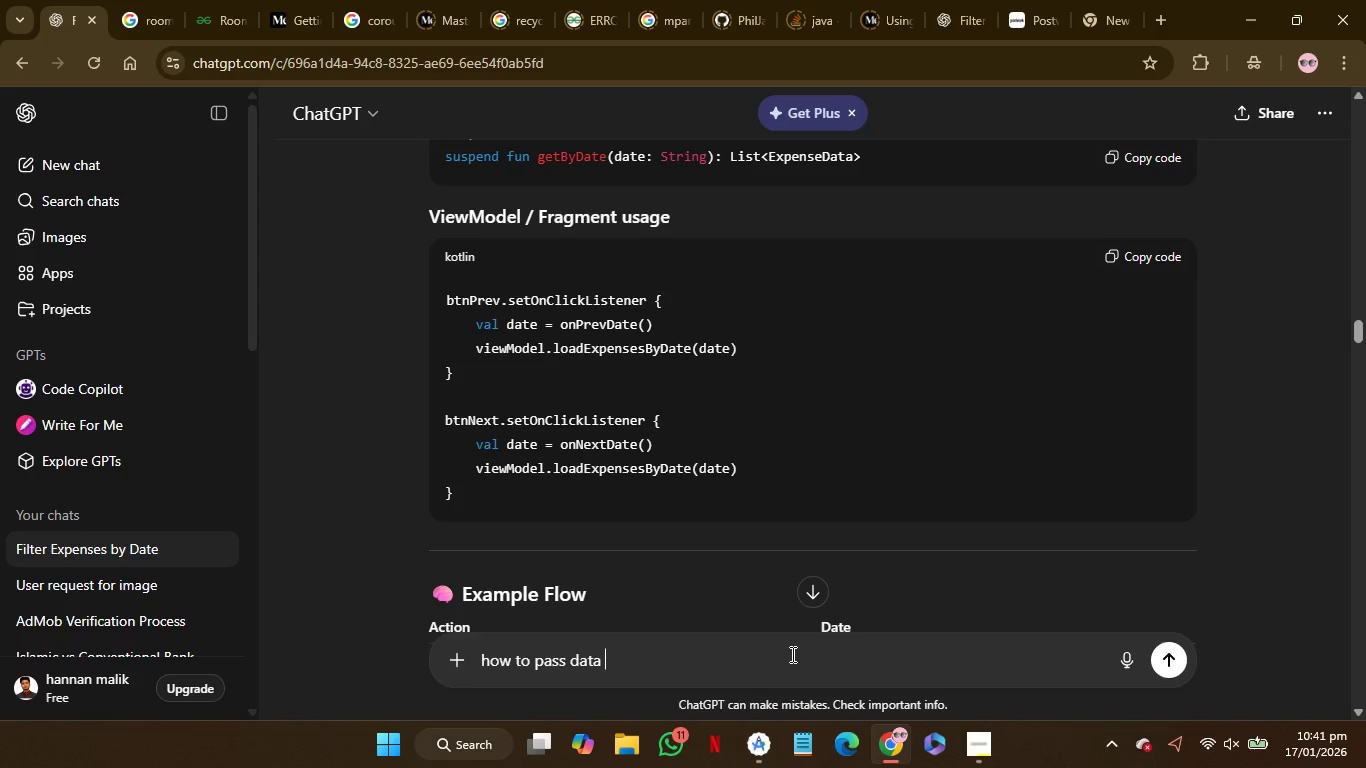 
wait(7.91)
 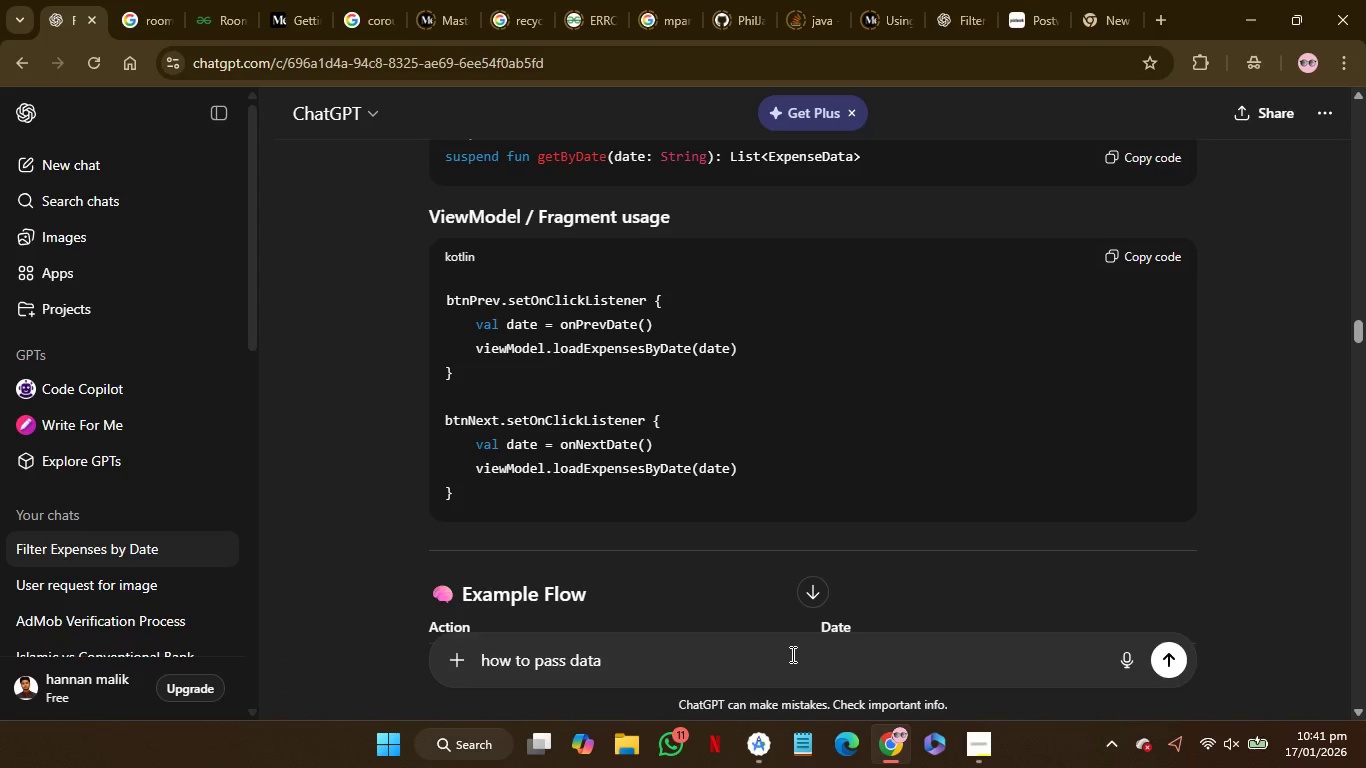 
type((list ) to next activity )
 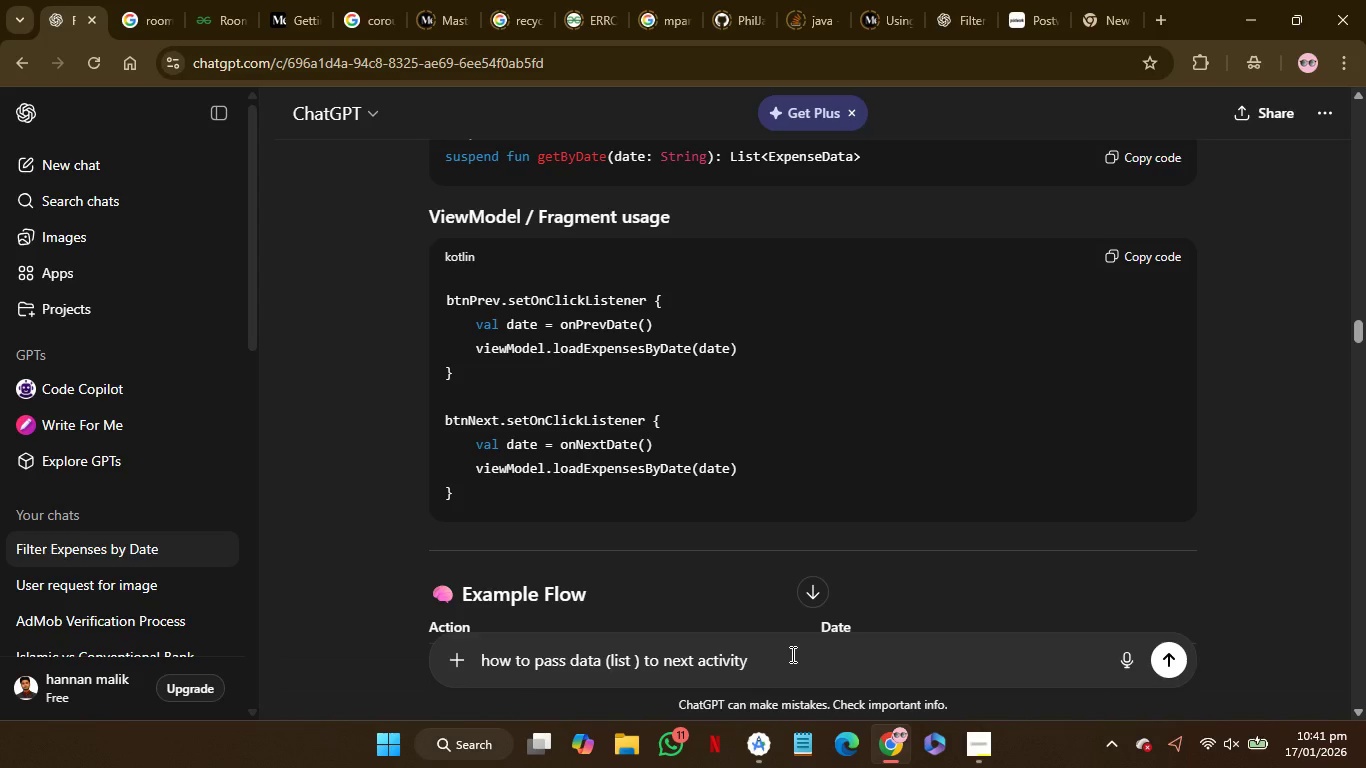 
wait(6.48)
 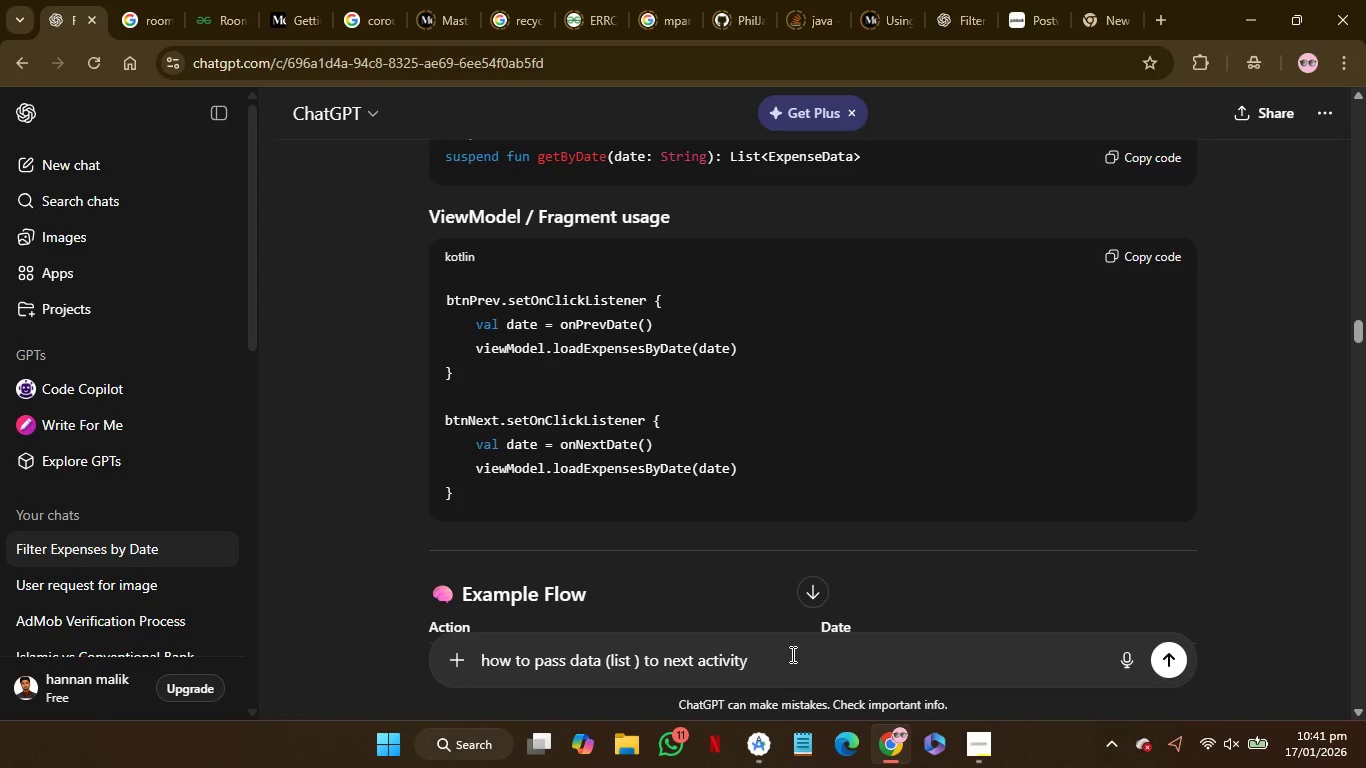 
type(using intent)
 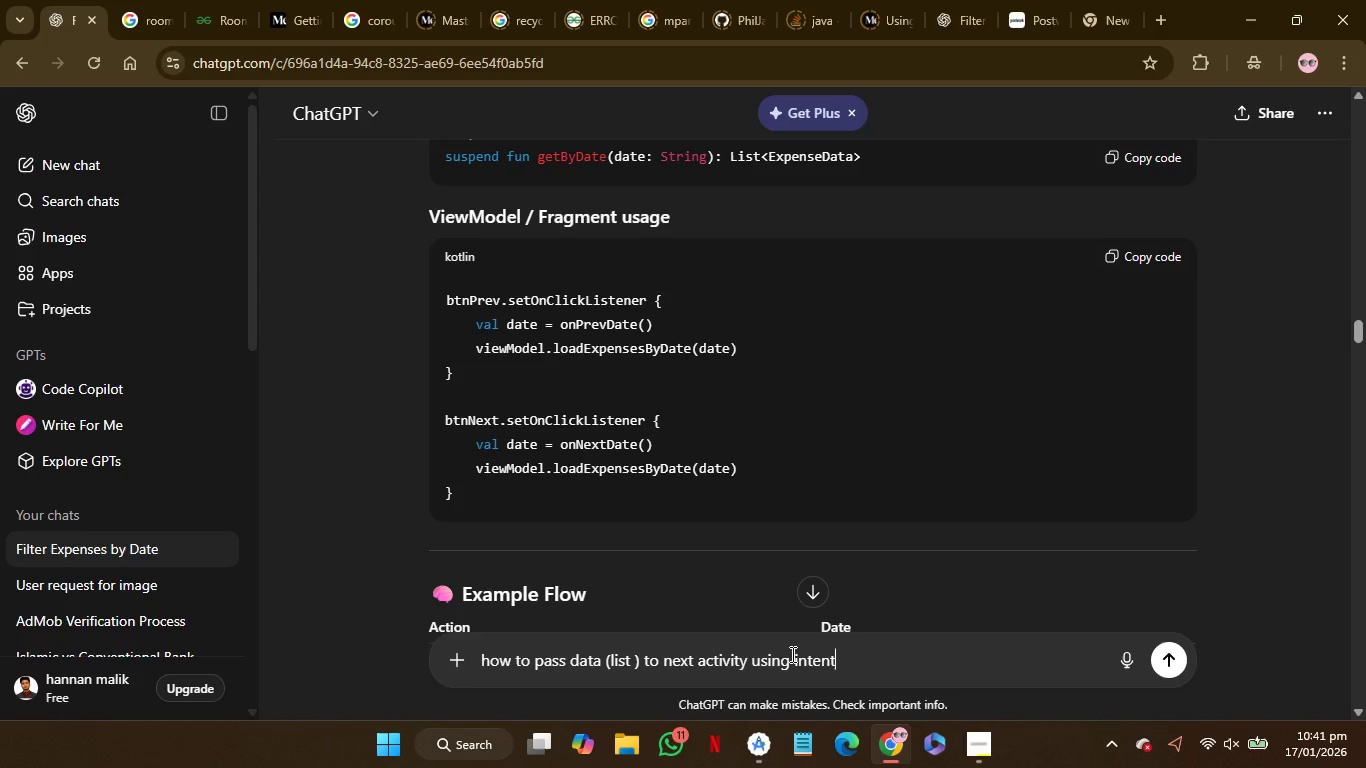 
key(Enter)
 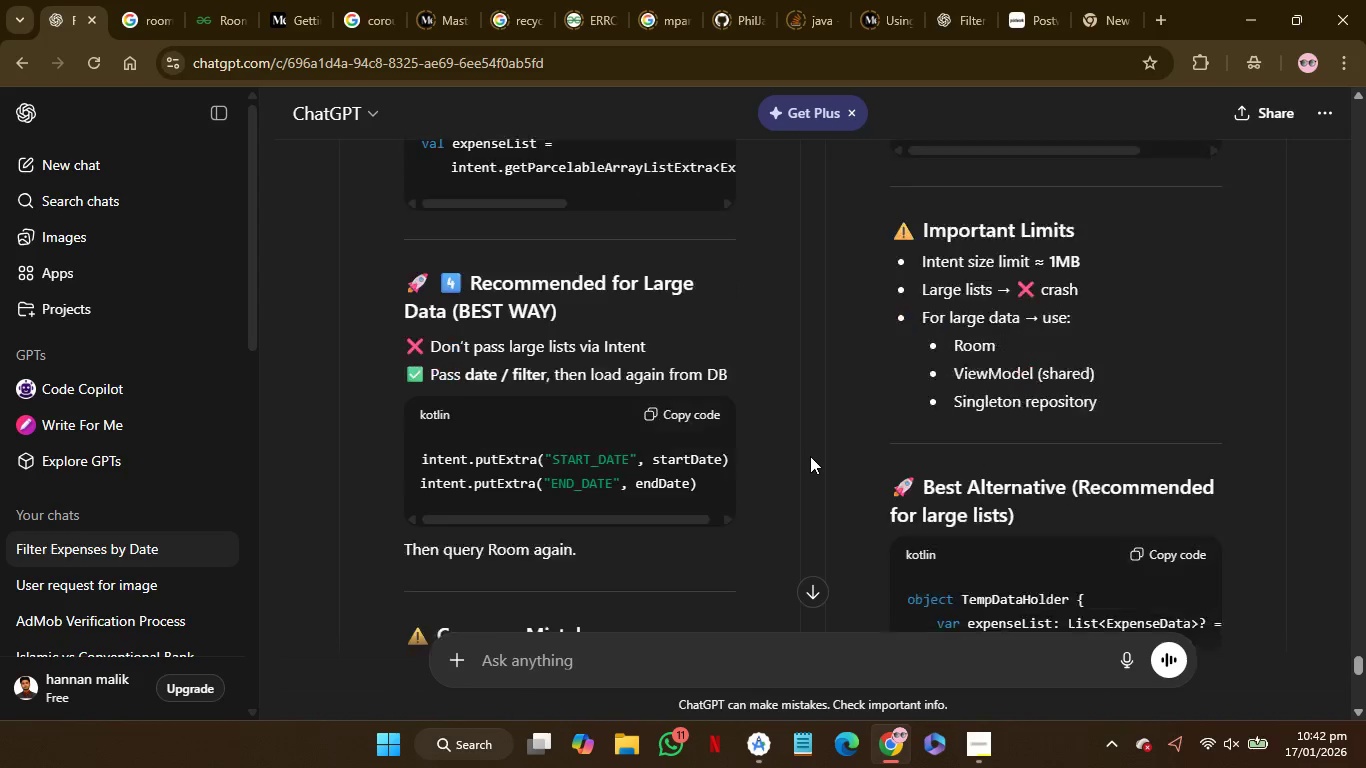 
wait(78.27)
 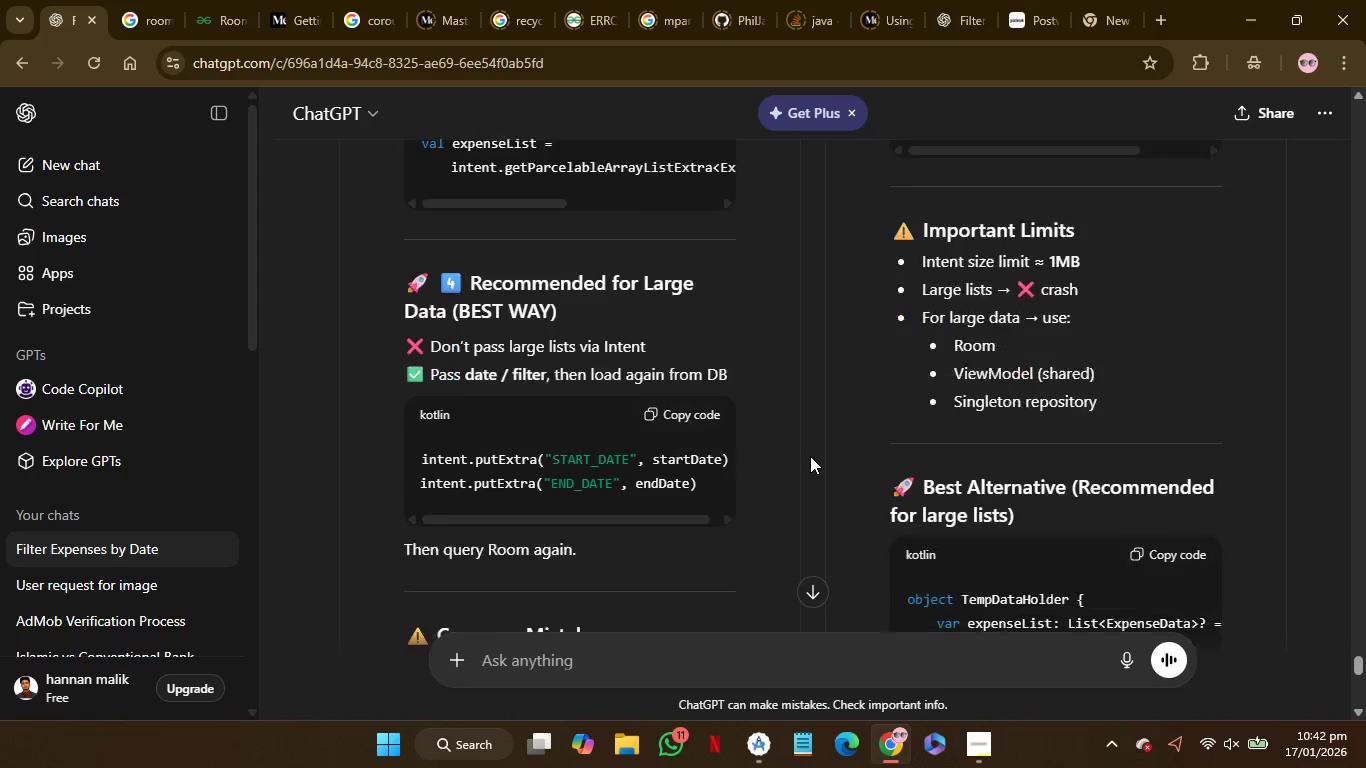 
left_click([514, 487])
 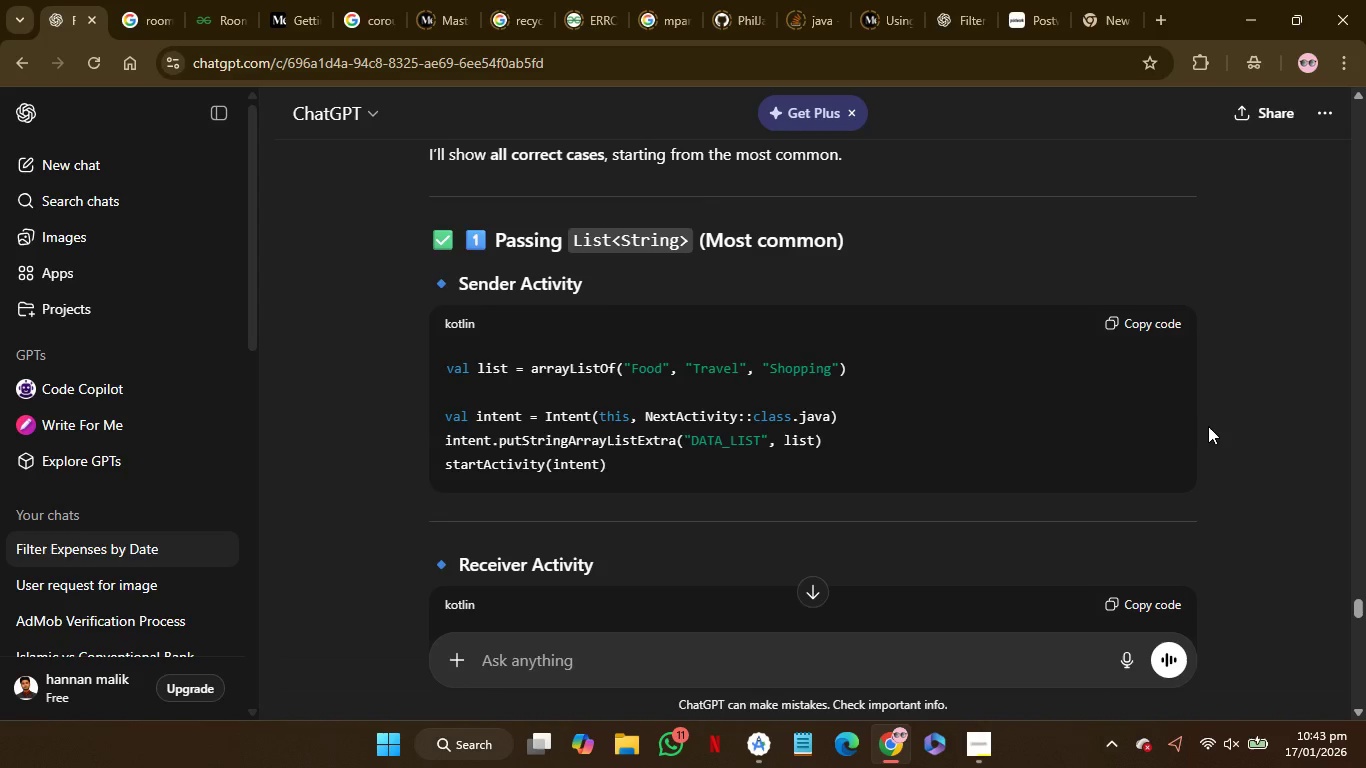 
wait(7.55)
 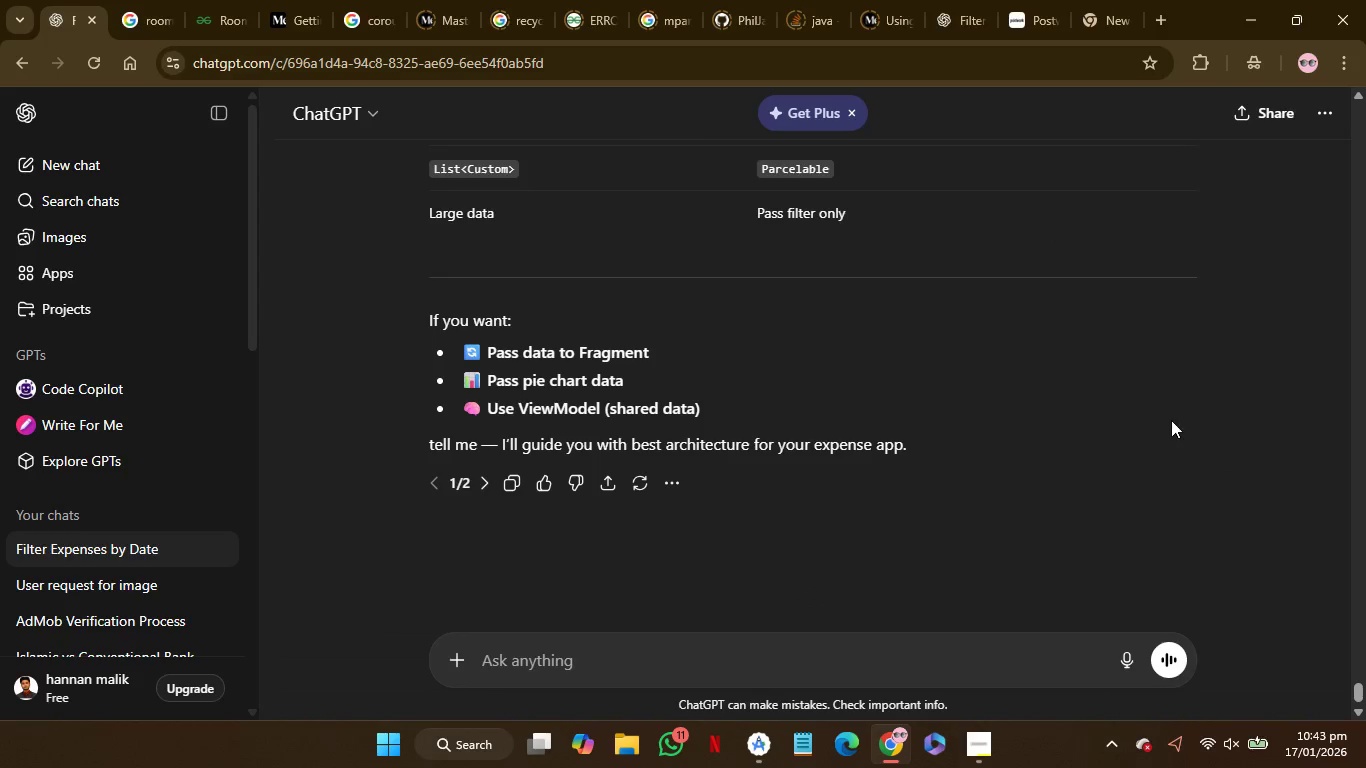 
scroll: coordinate [1209, 427], scroll_direction: none, amount: 0.0
 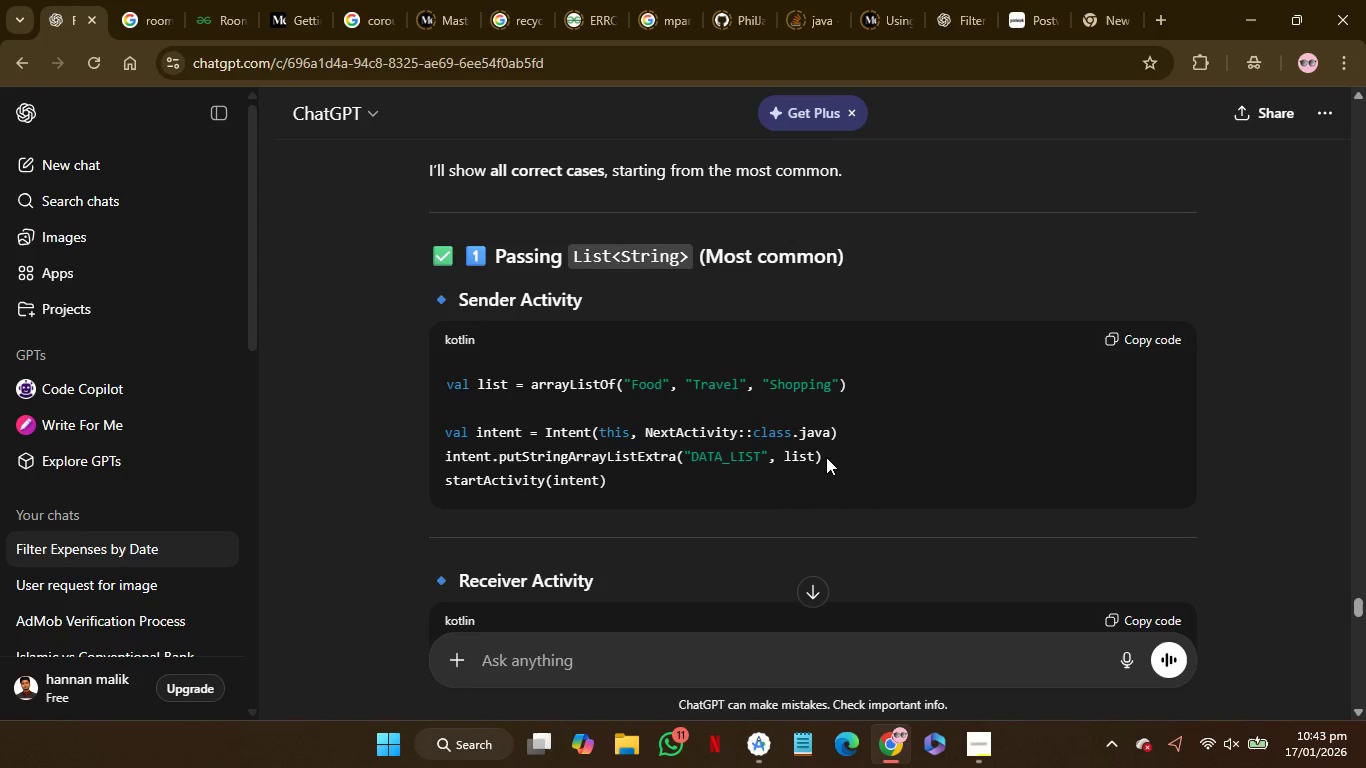 
wait(8.72)
 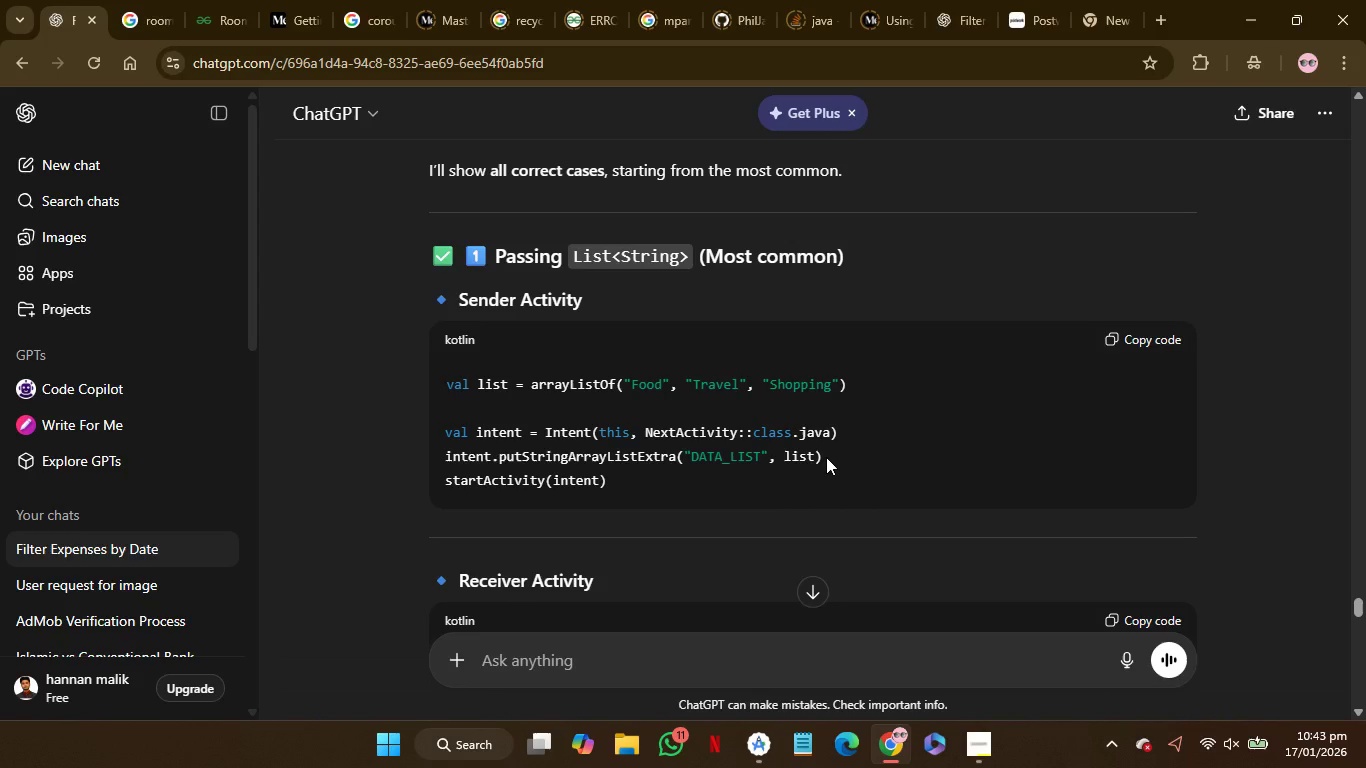 
left_click([826, 457])
 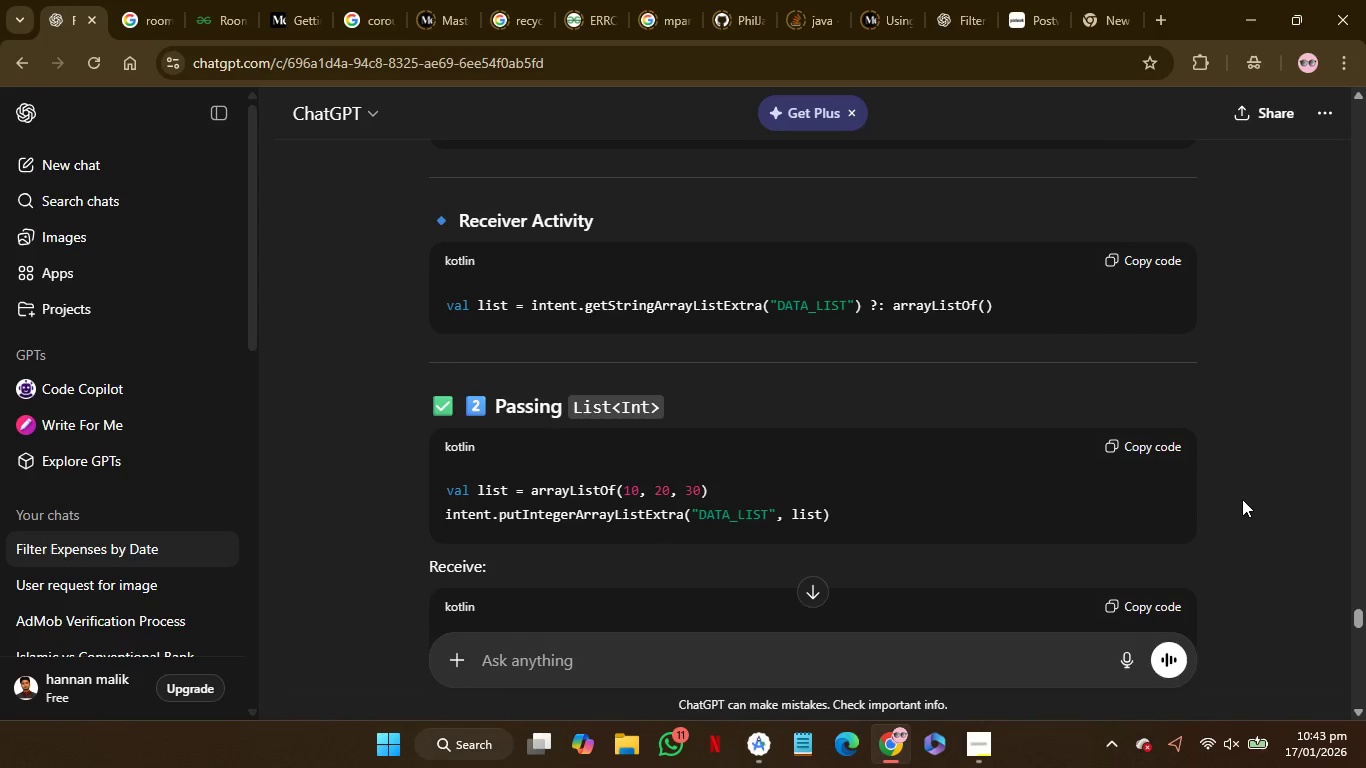 
wait(30.03)
 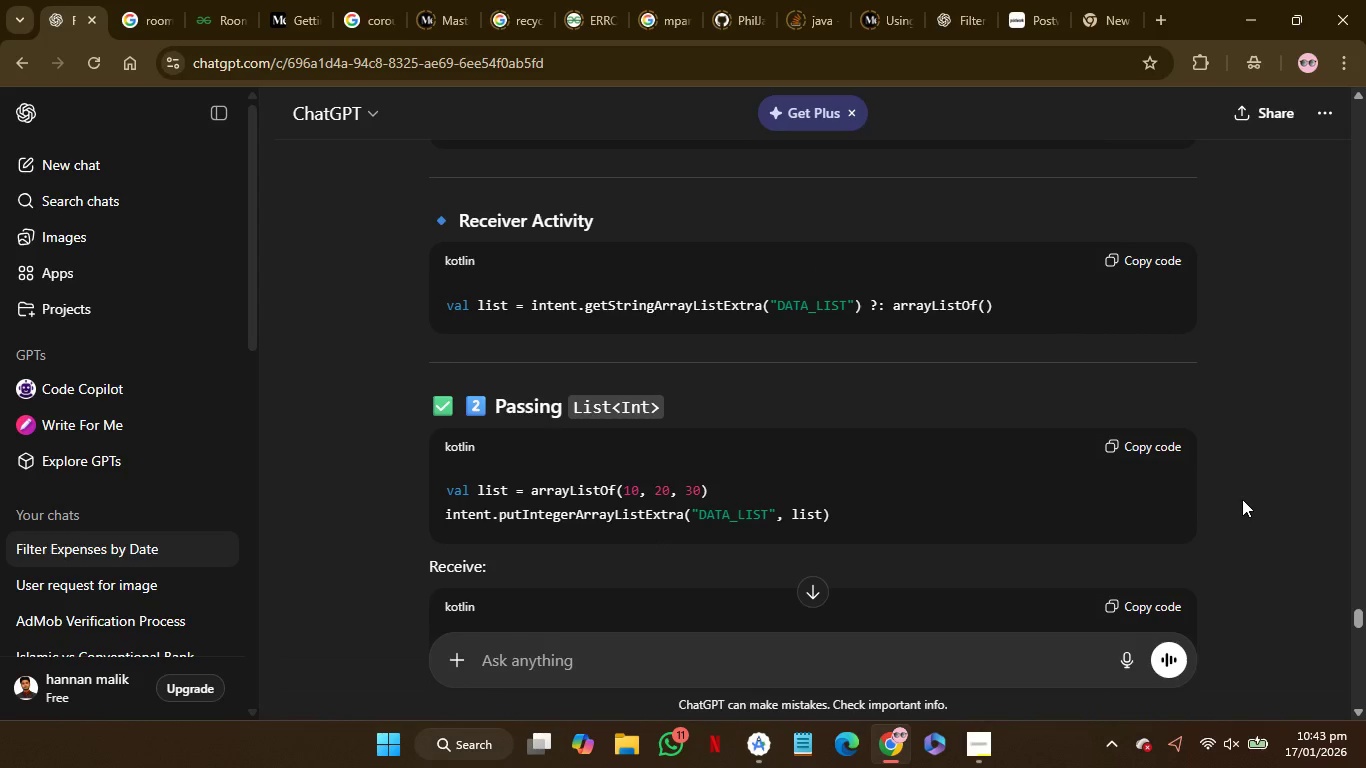 
left_click_drag(start_coordinate=[824, 416], to_coordinate=[421, 425])
 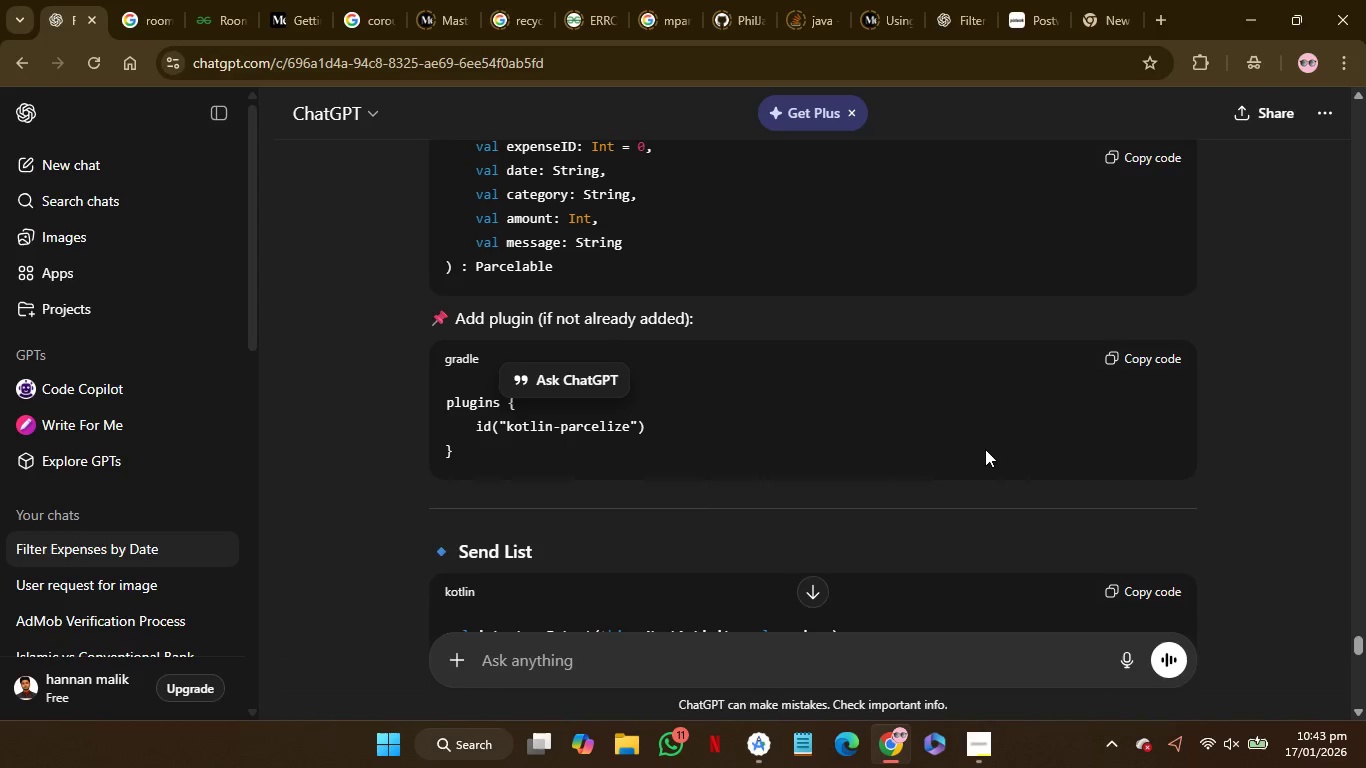 
wait(5.19)
 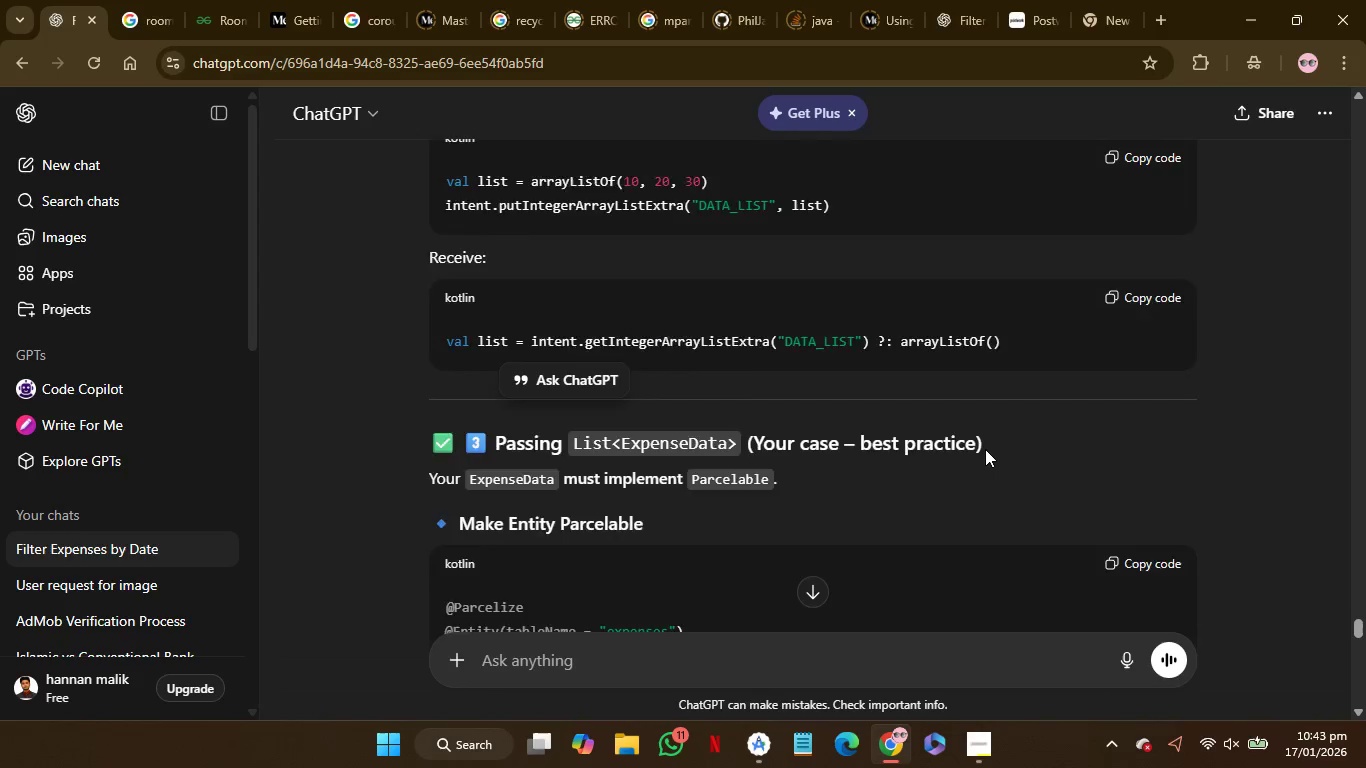 
left_click([1163, 368])
 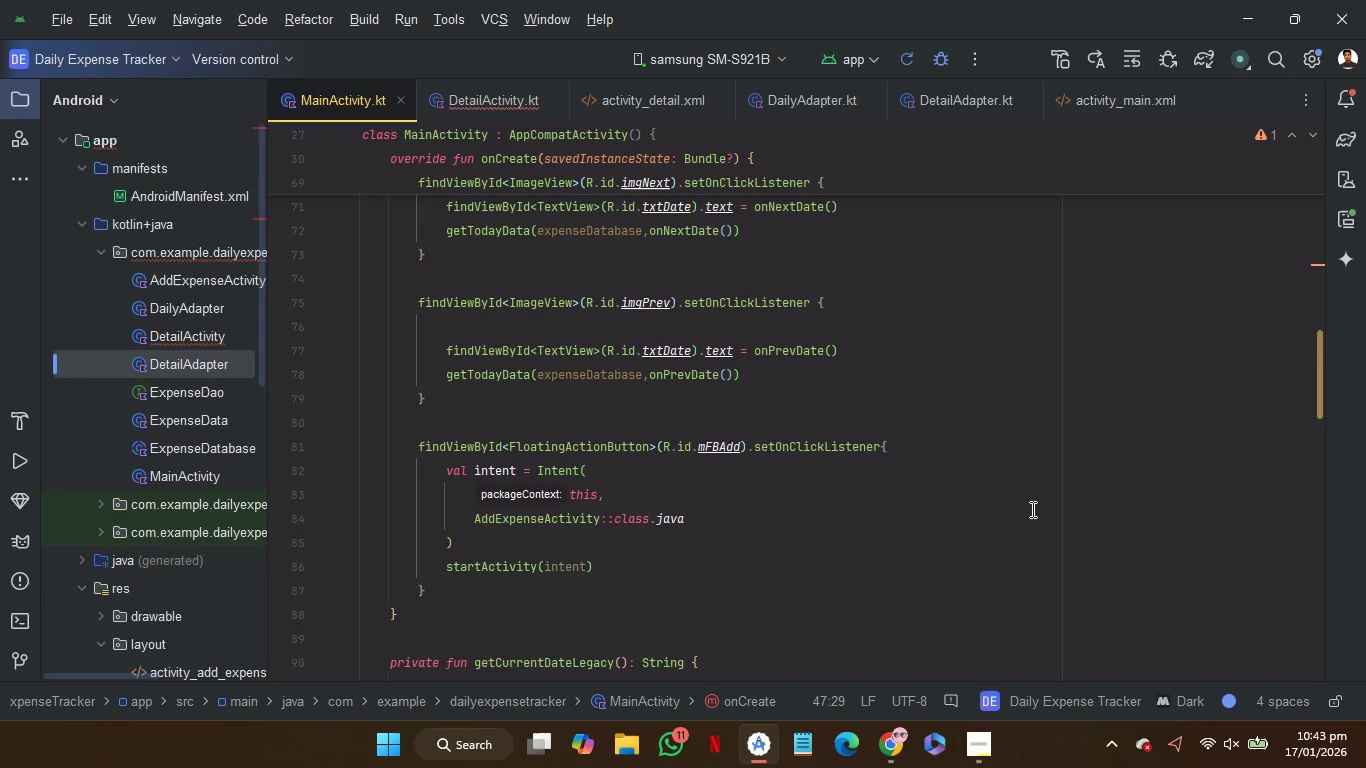 
scroll: coordinate [149, 539], scroll_direction: down, amount: 42.0
 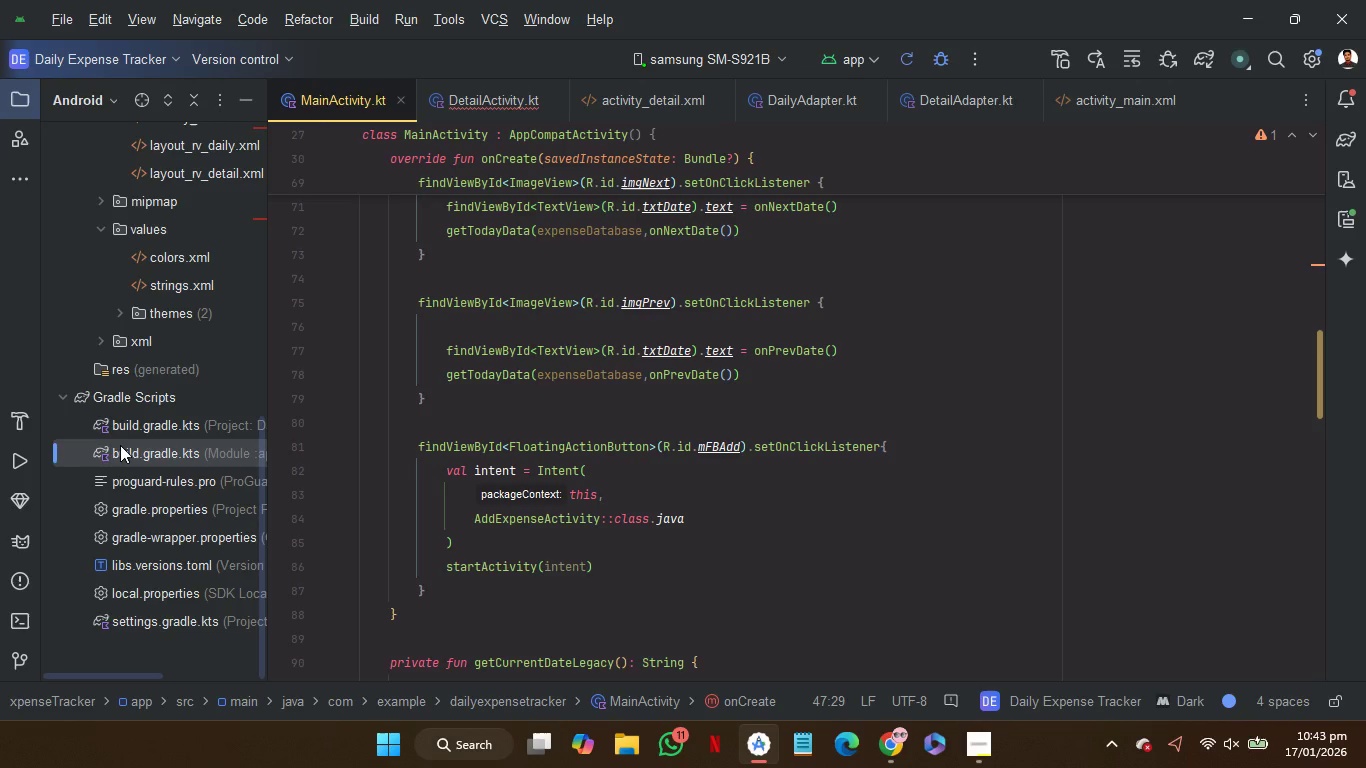 
double_click([120, 445])
 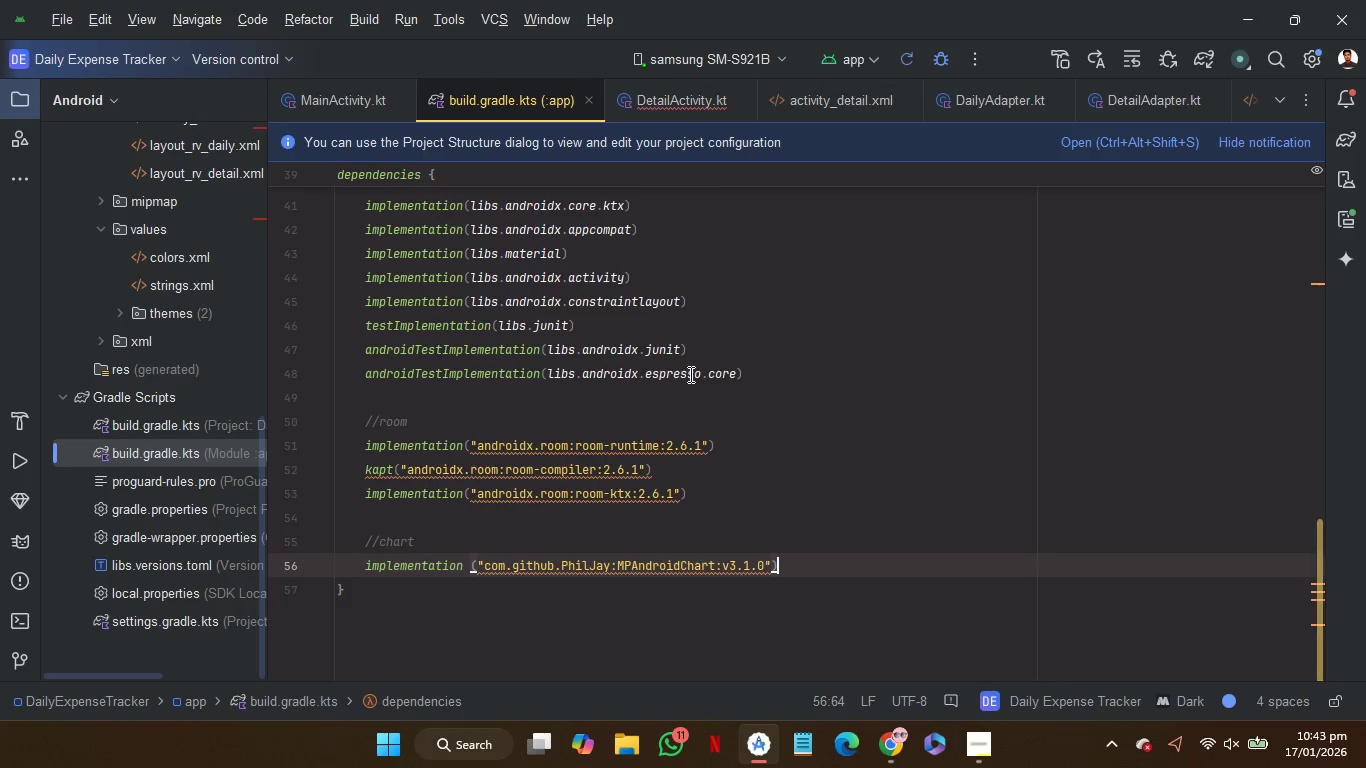 
scroll: coordinate [689, 374], scroll_direction: up, amount: 48.0
 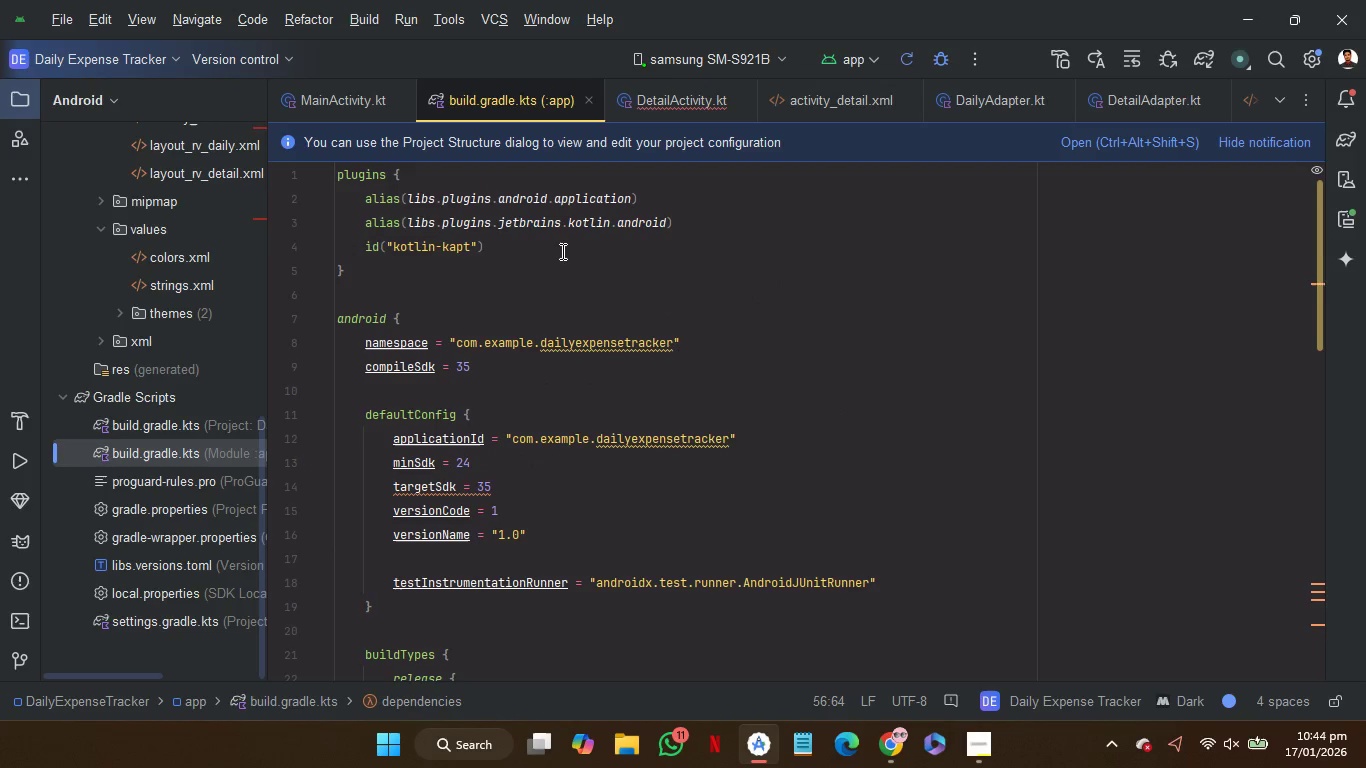 
left_click([561, 251])
 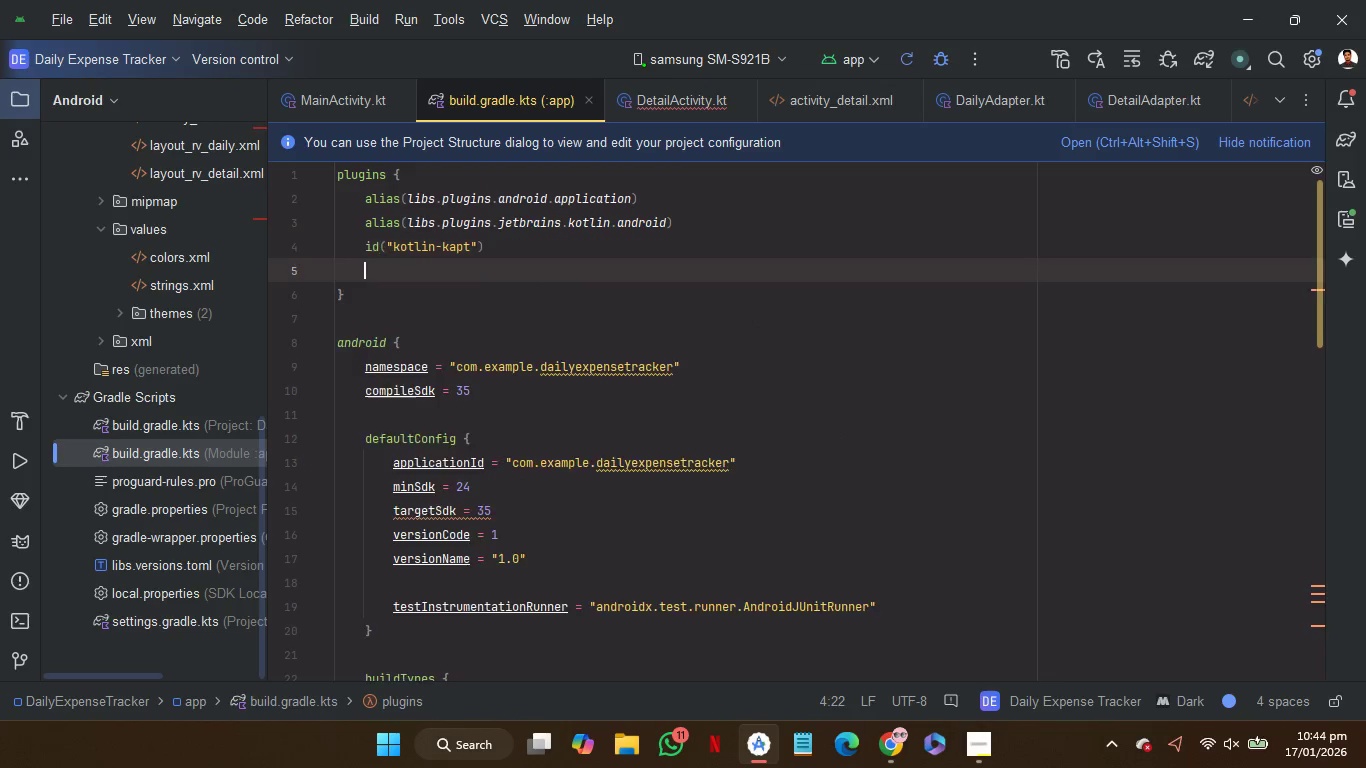 
key(Enter)
 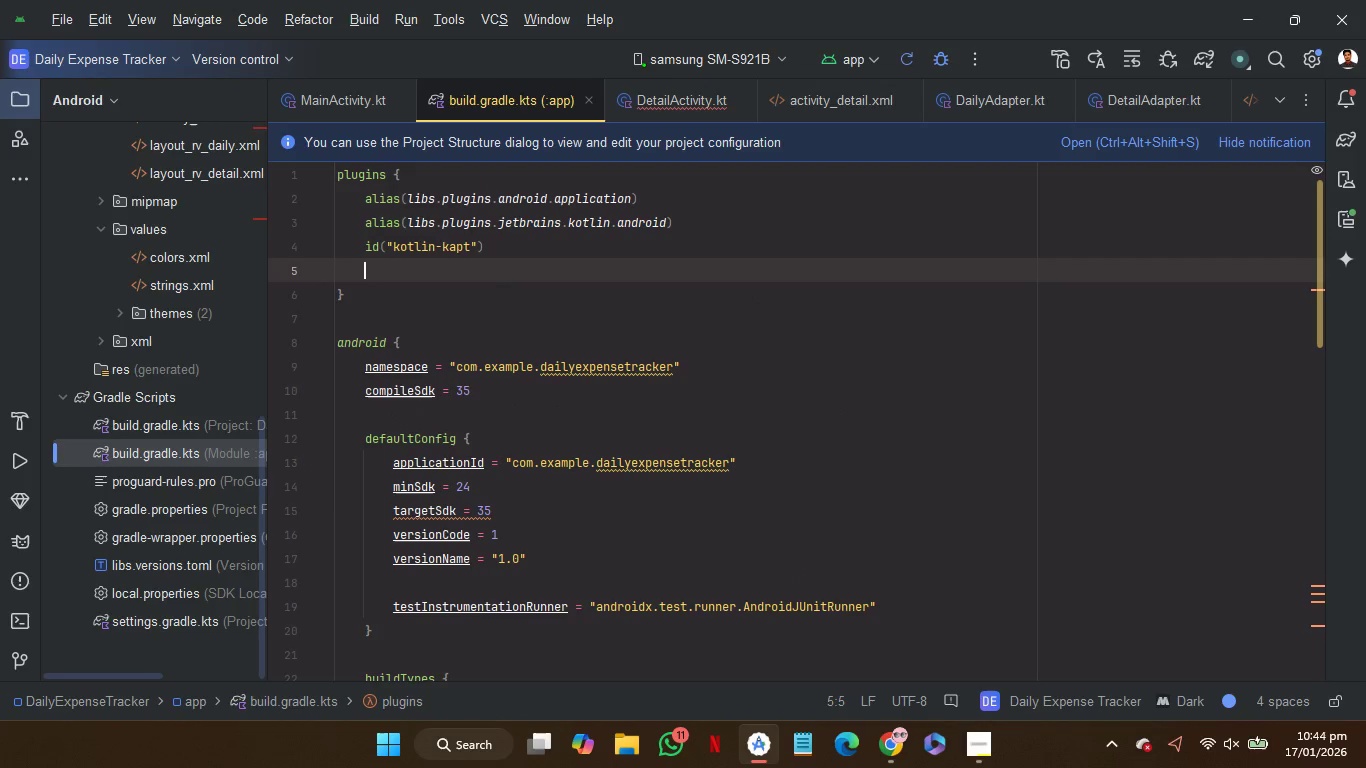 
key(Control+V)
 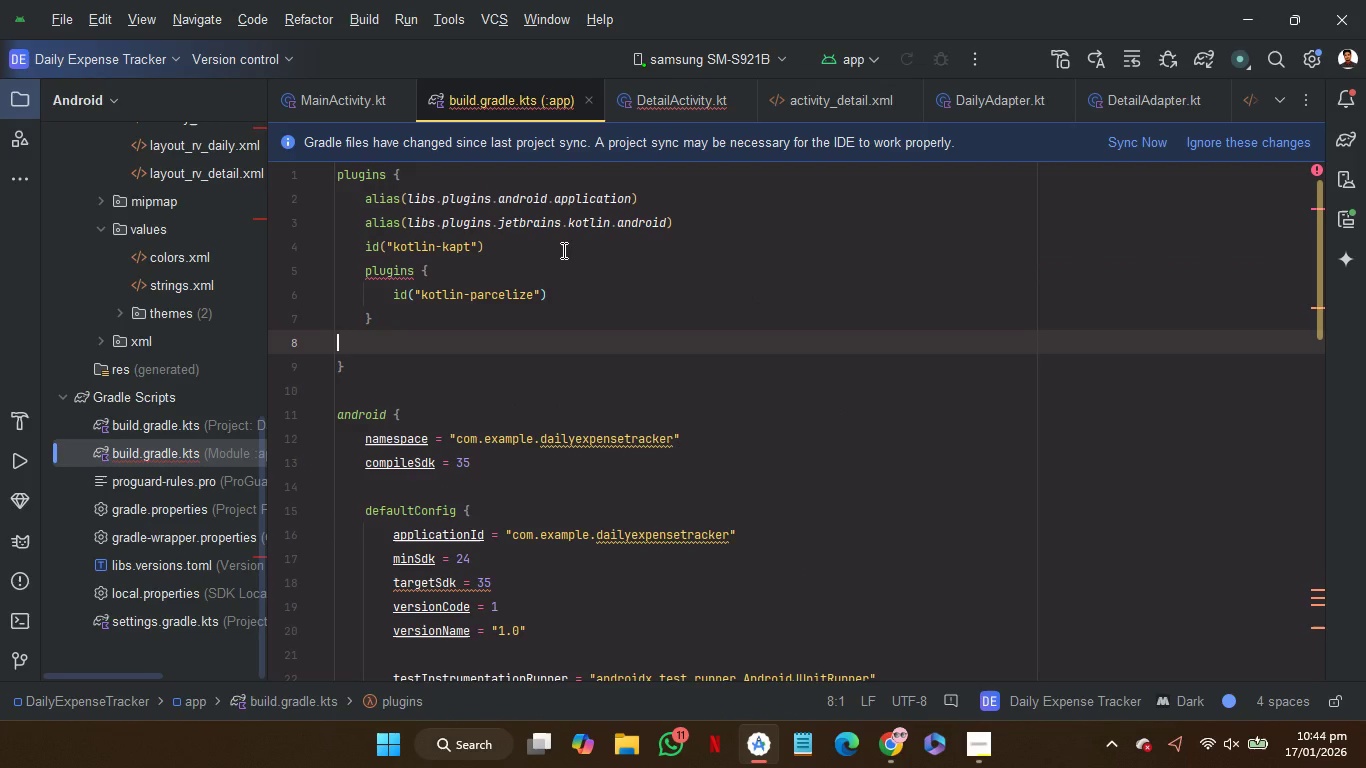 
left_click_drag(start_coordinate=[536, 255], to_coordinate=[534, 272])
 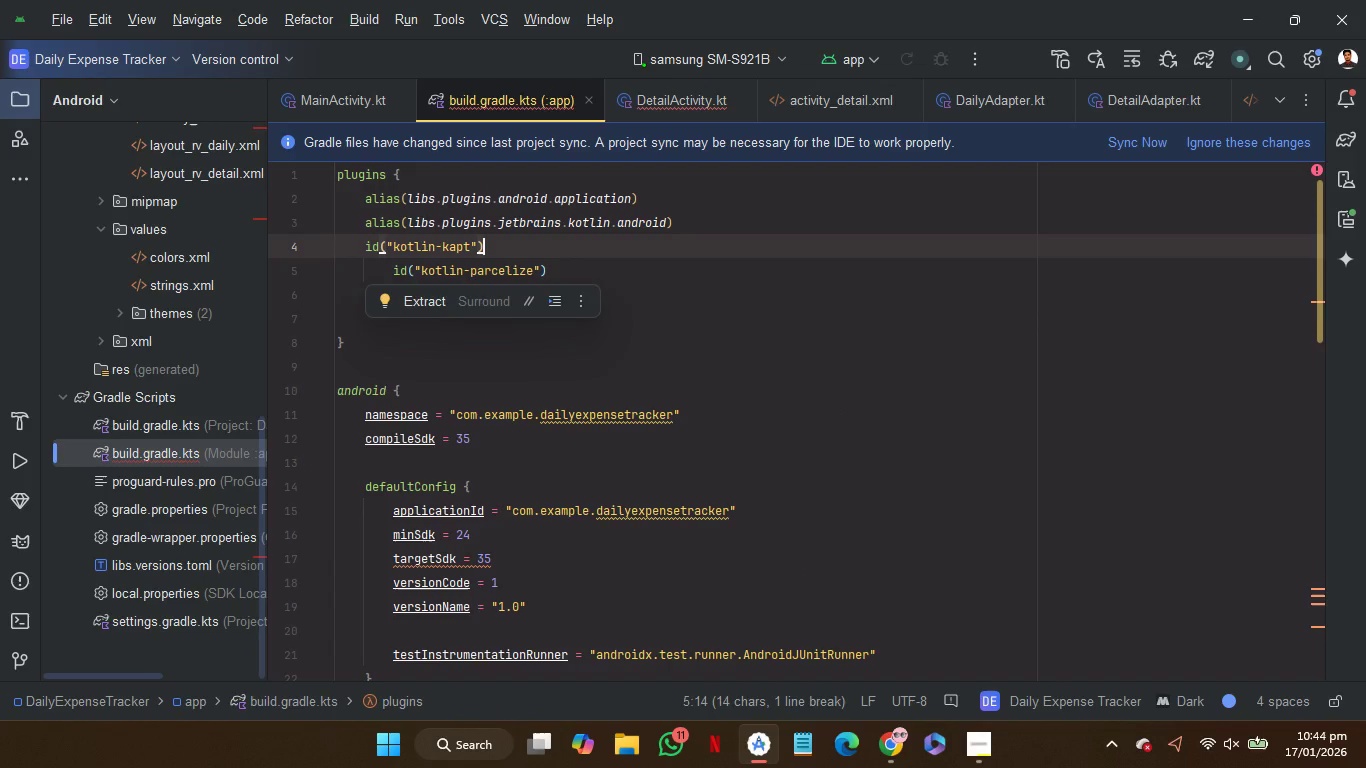 
key(Backspace)
 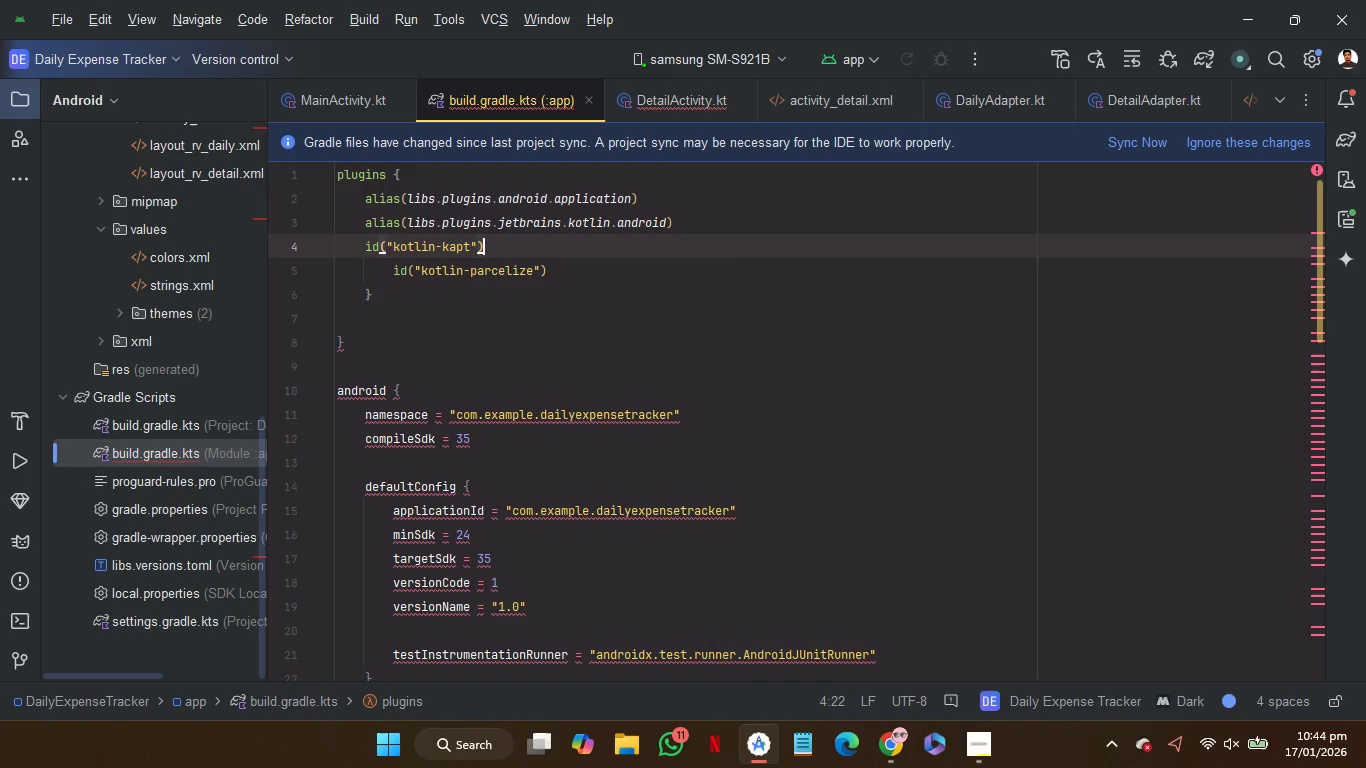 
key(ArrowDown)
 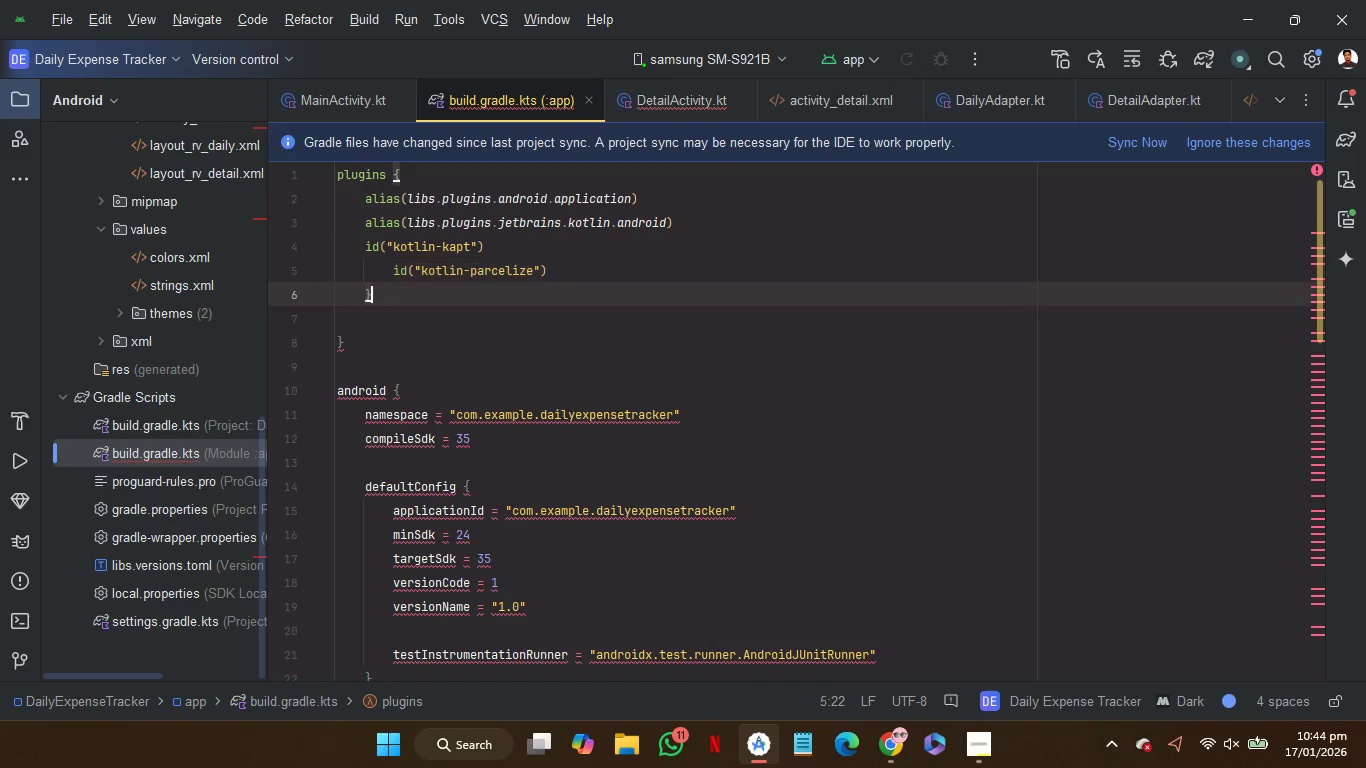 
key(ArrowDown)
 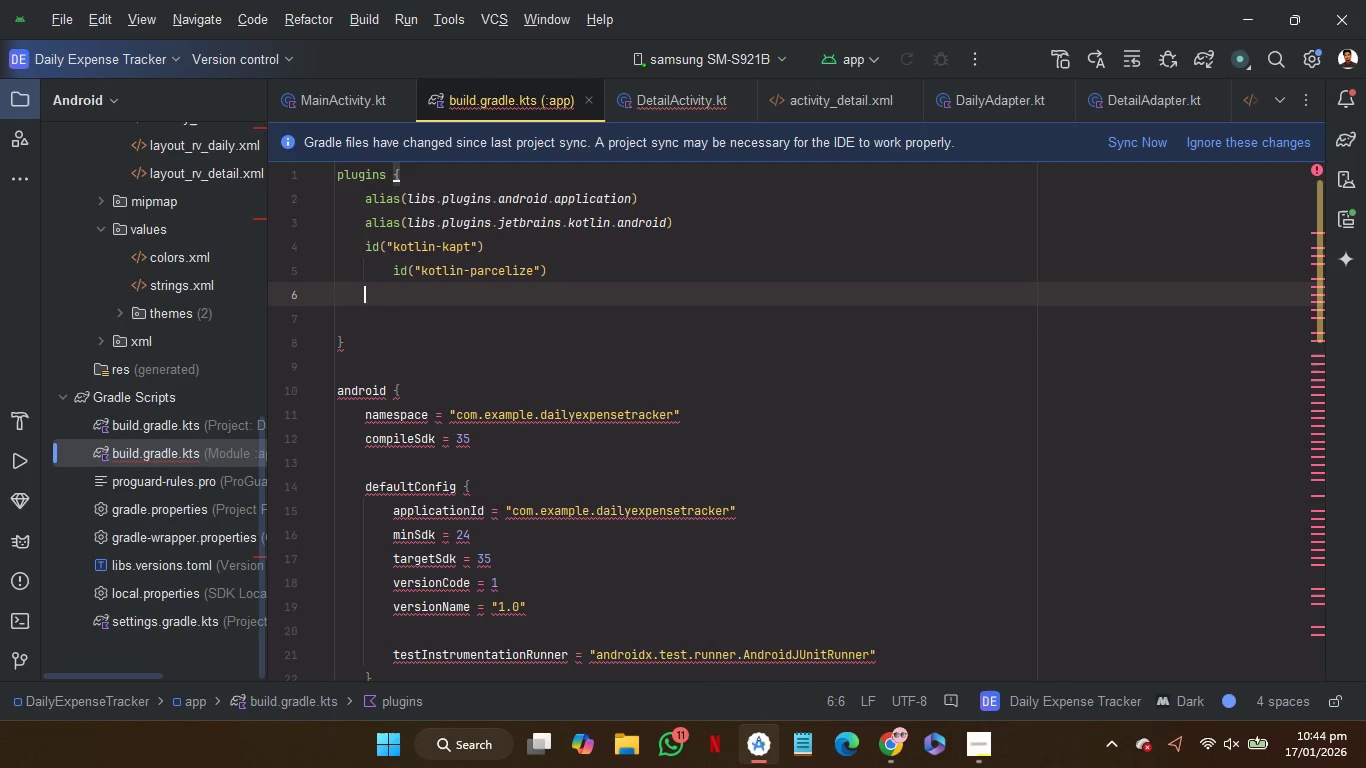 
key(Backspace)
 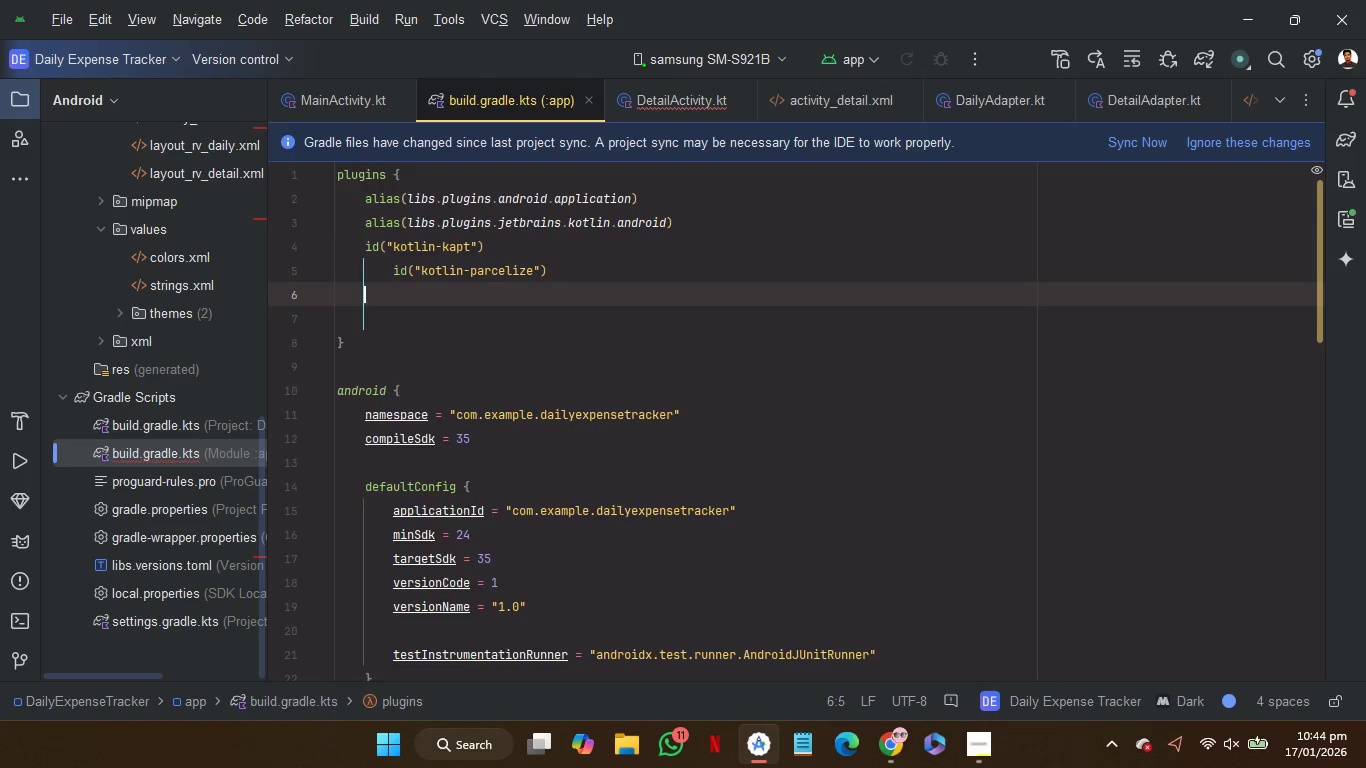 
key(Backspace)
 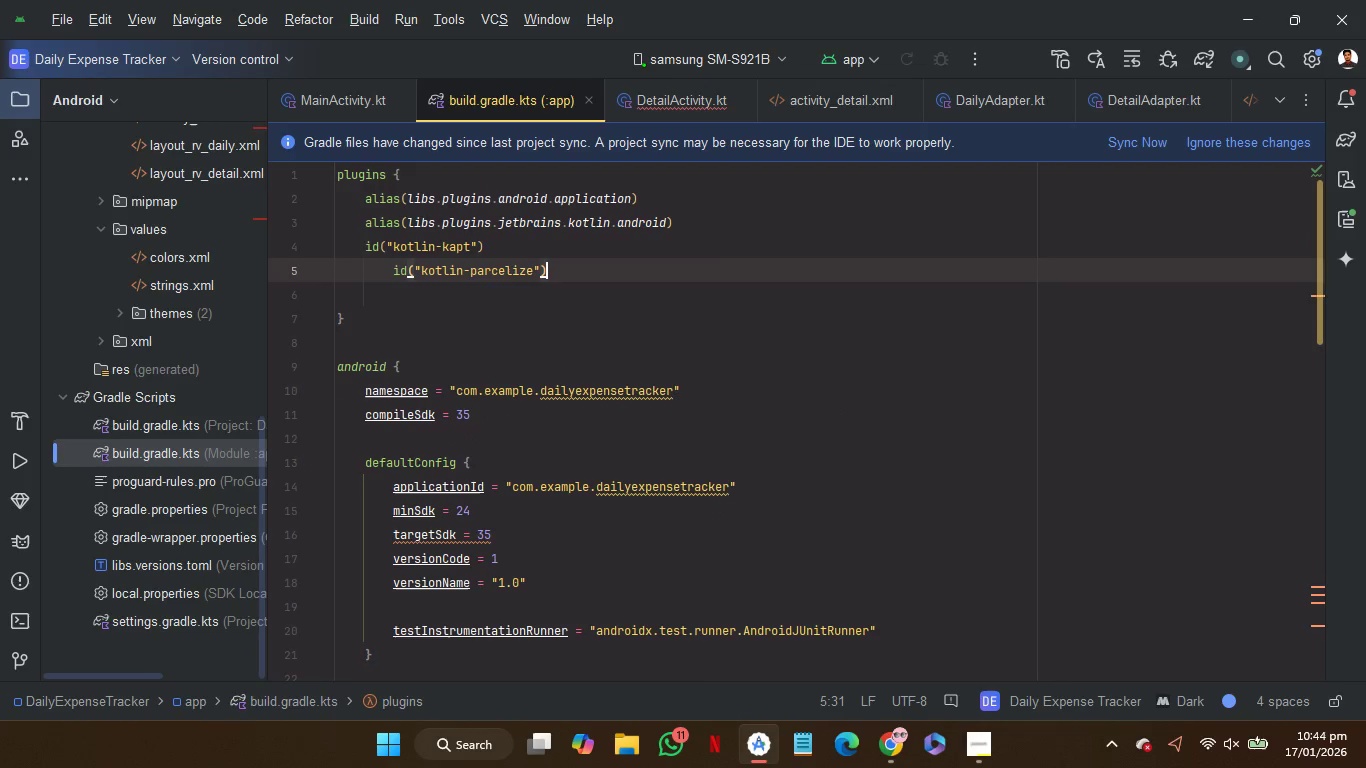 
key(Alt+Control+L)
 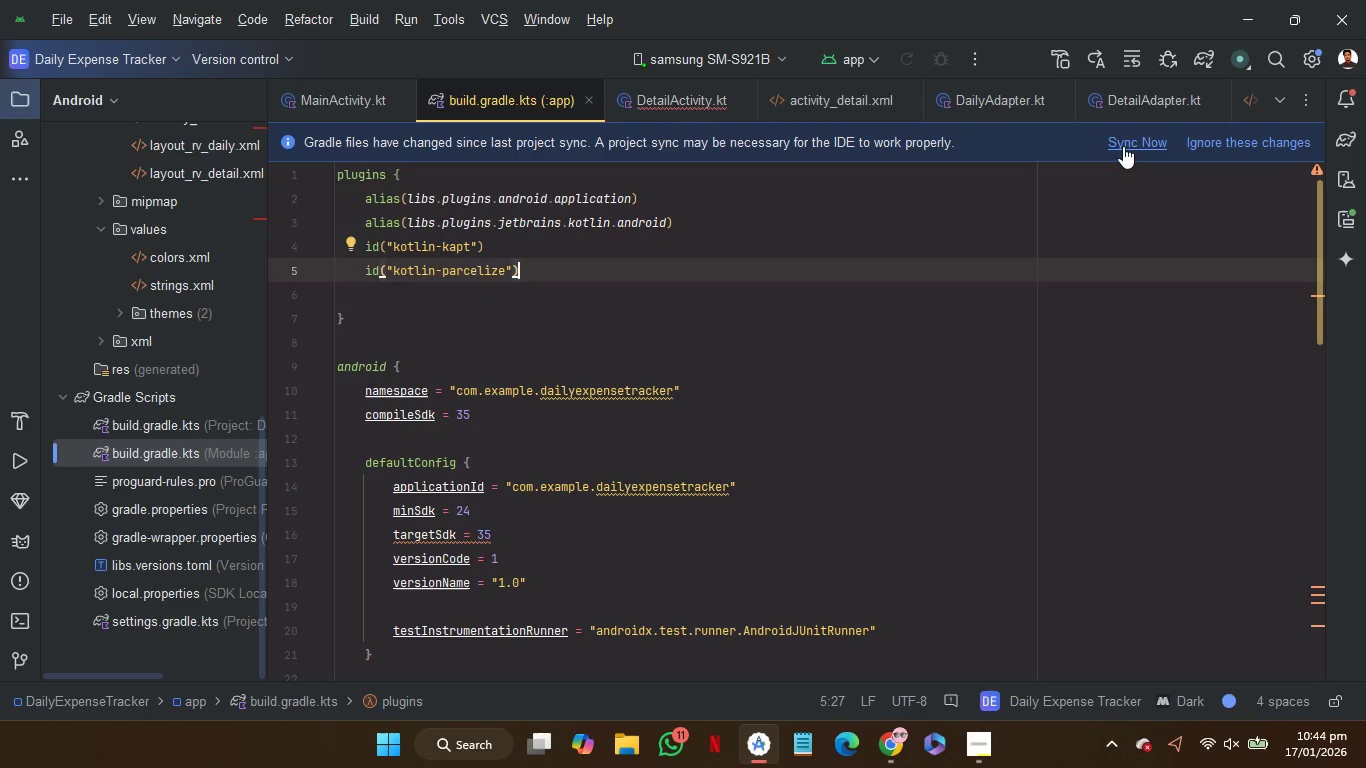 
left_click([1123, 146])
 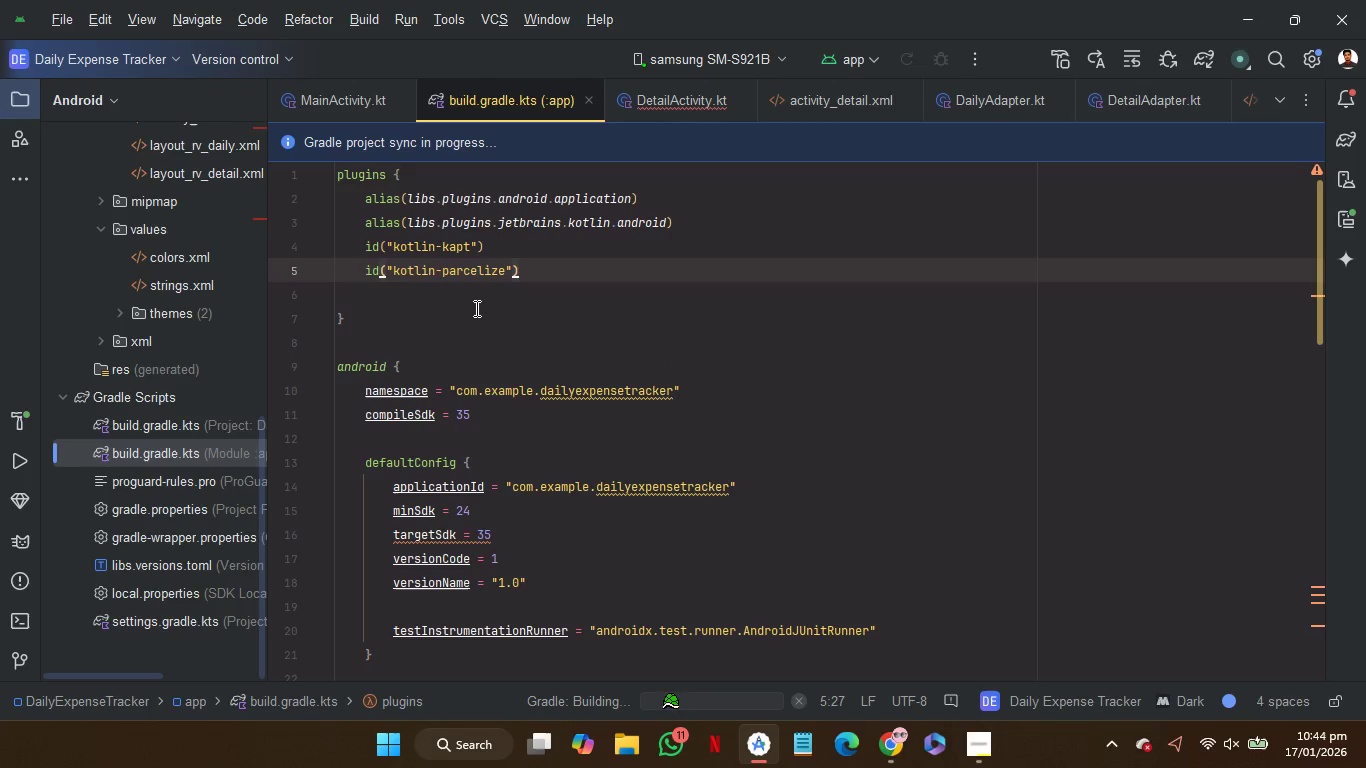 
left_click([475, 308])
 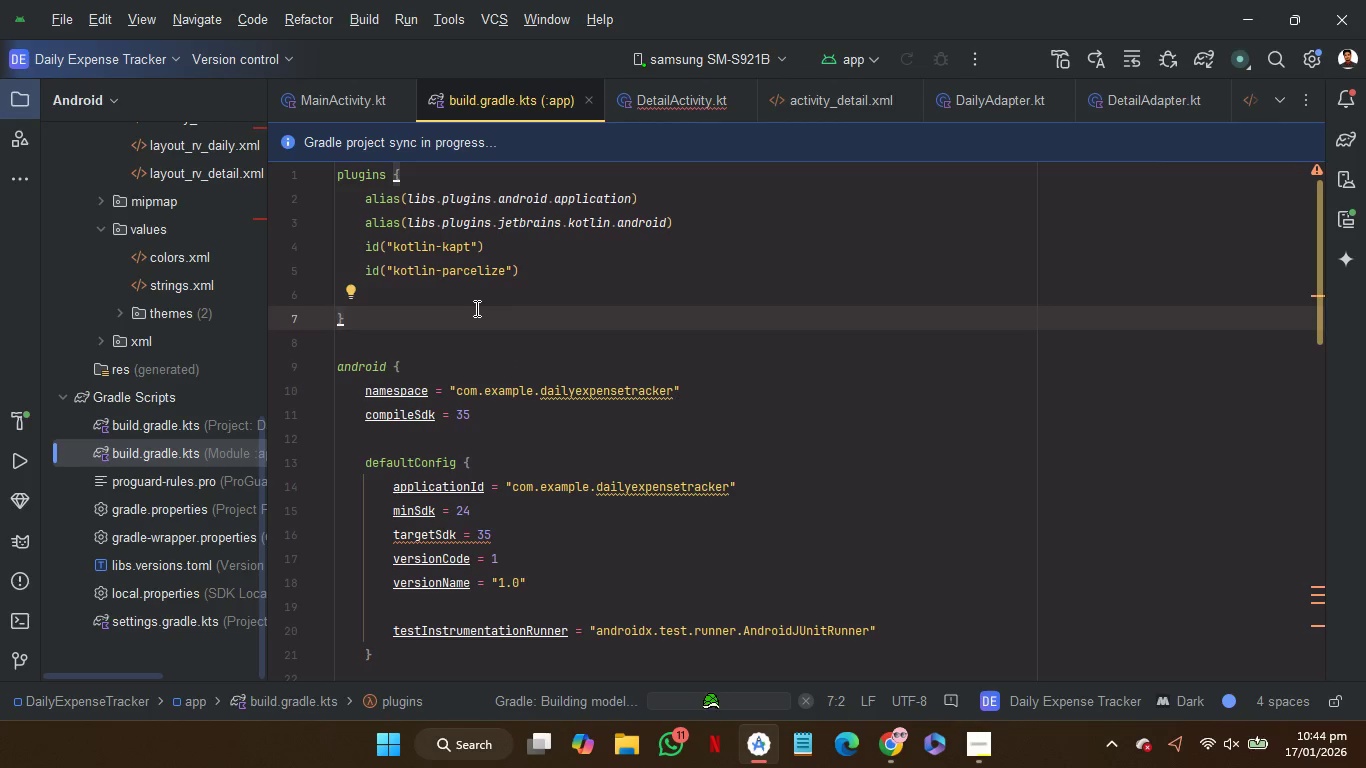 
key(ArrowUp)
 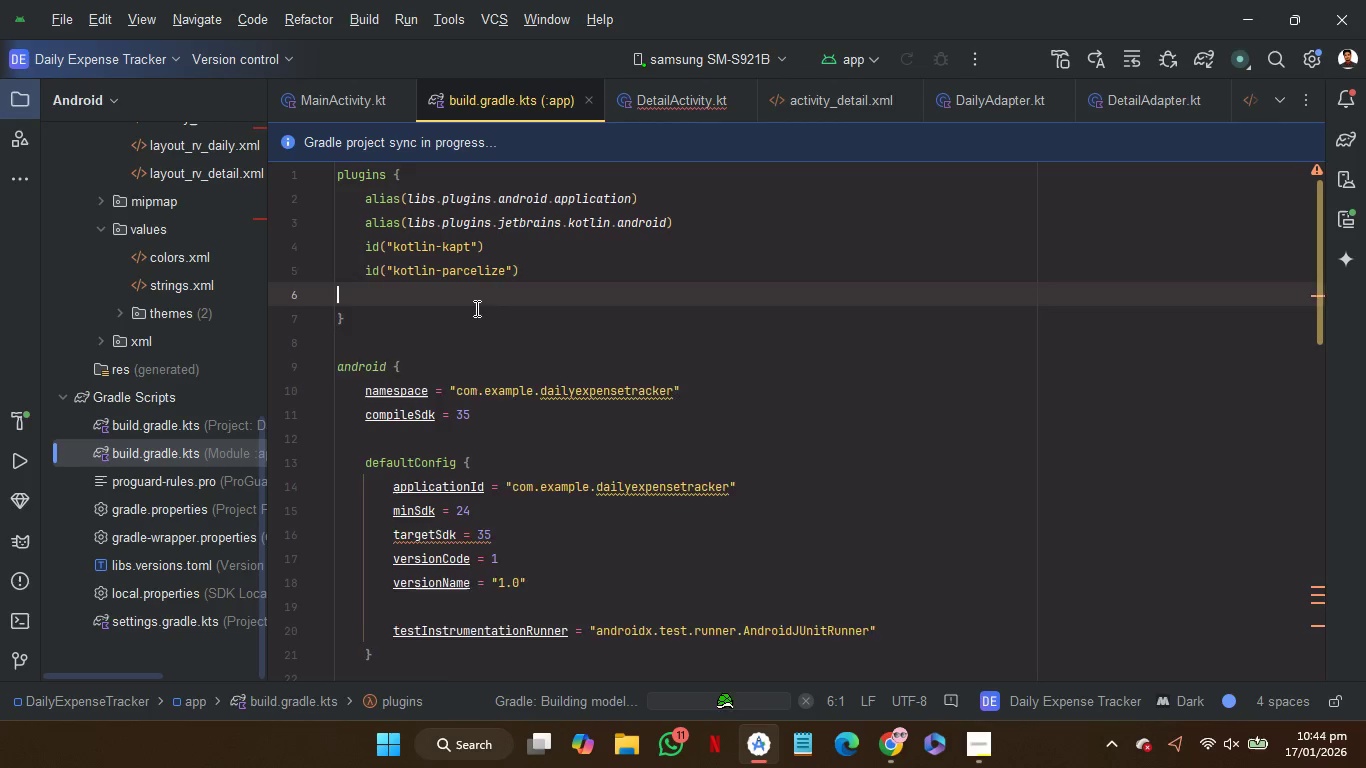 
key(Backspace)
 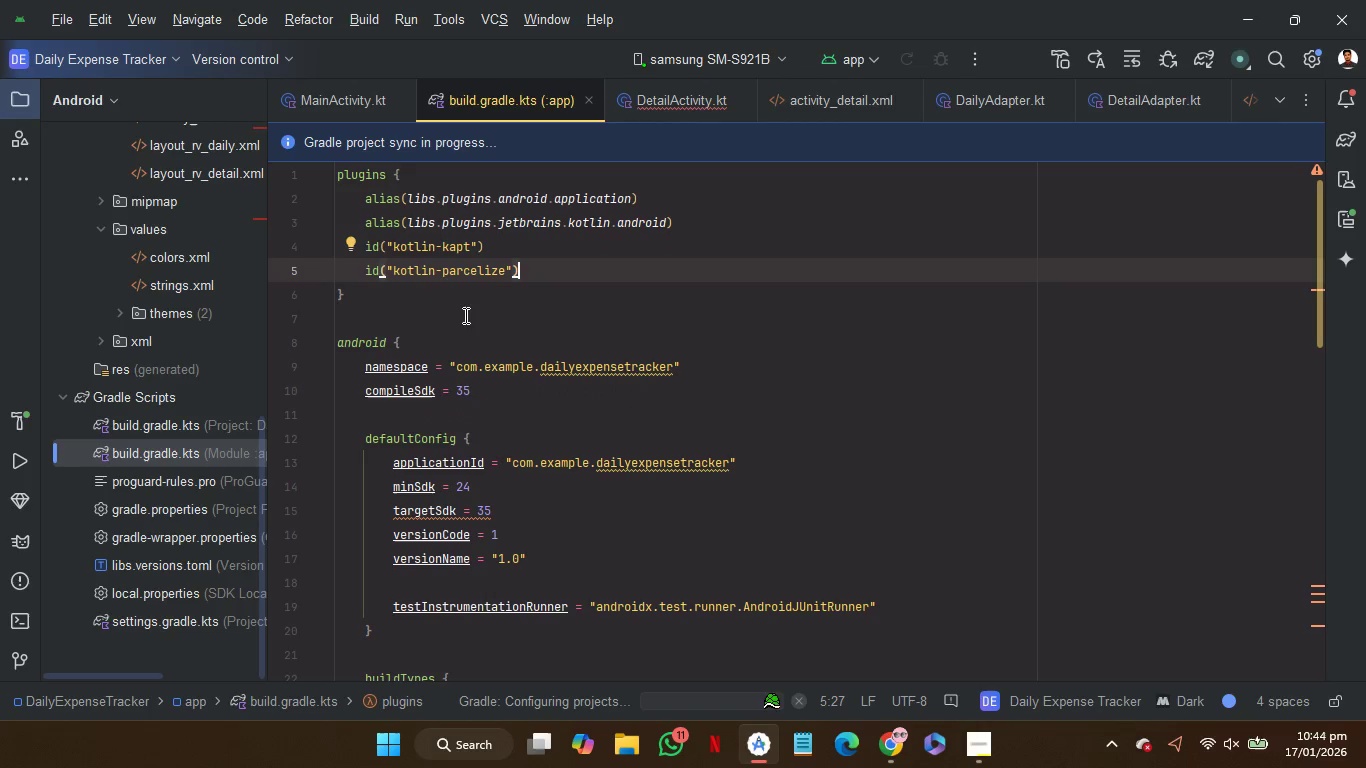 
left_click([464, 315])
 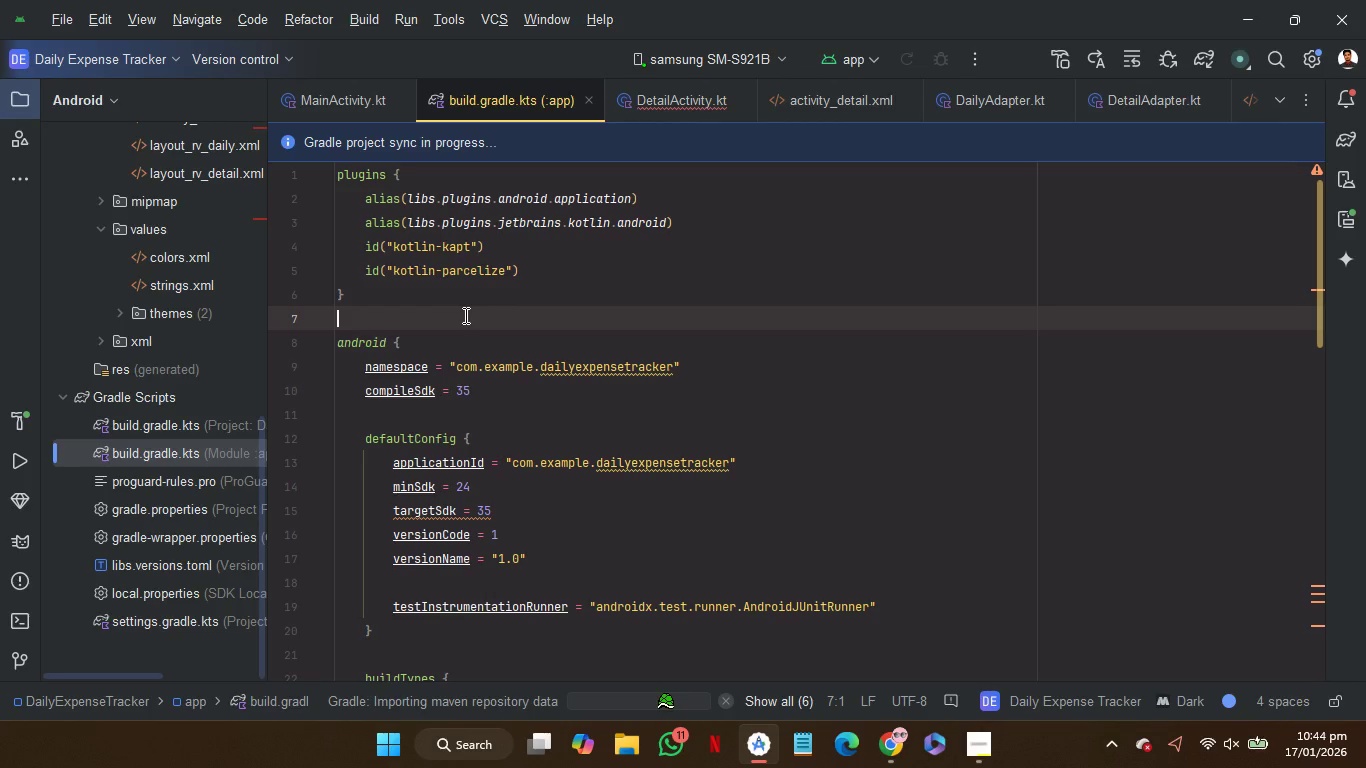 
wait(32.98)
 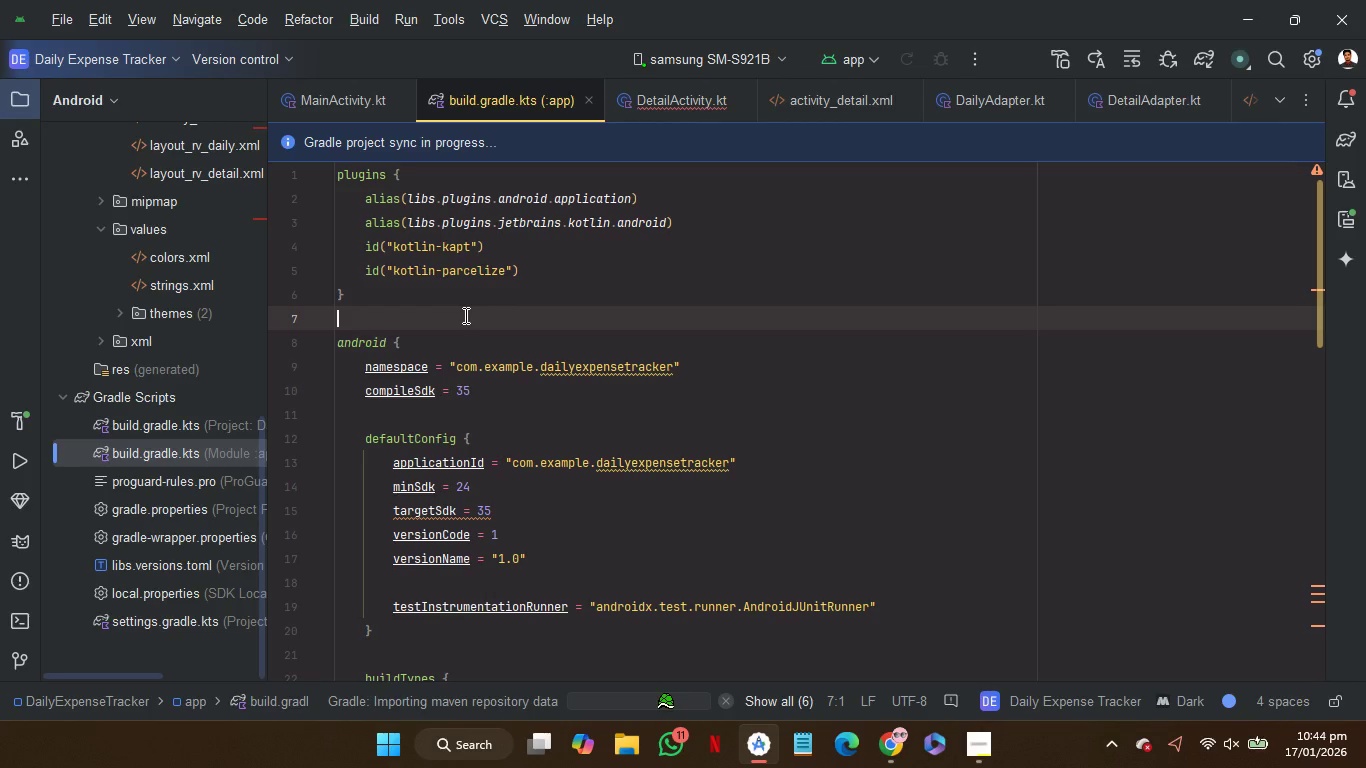 
scroll: coordinate [190, 417], scroll_direction: up, amount: 31.0
 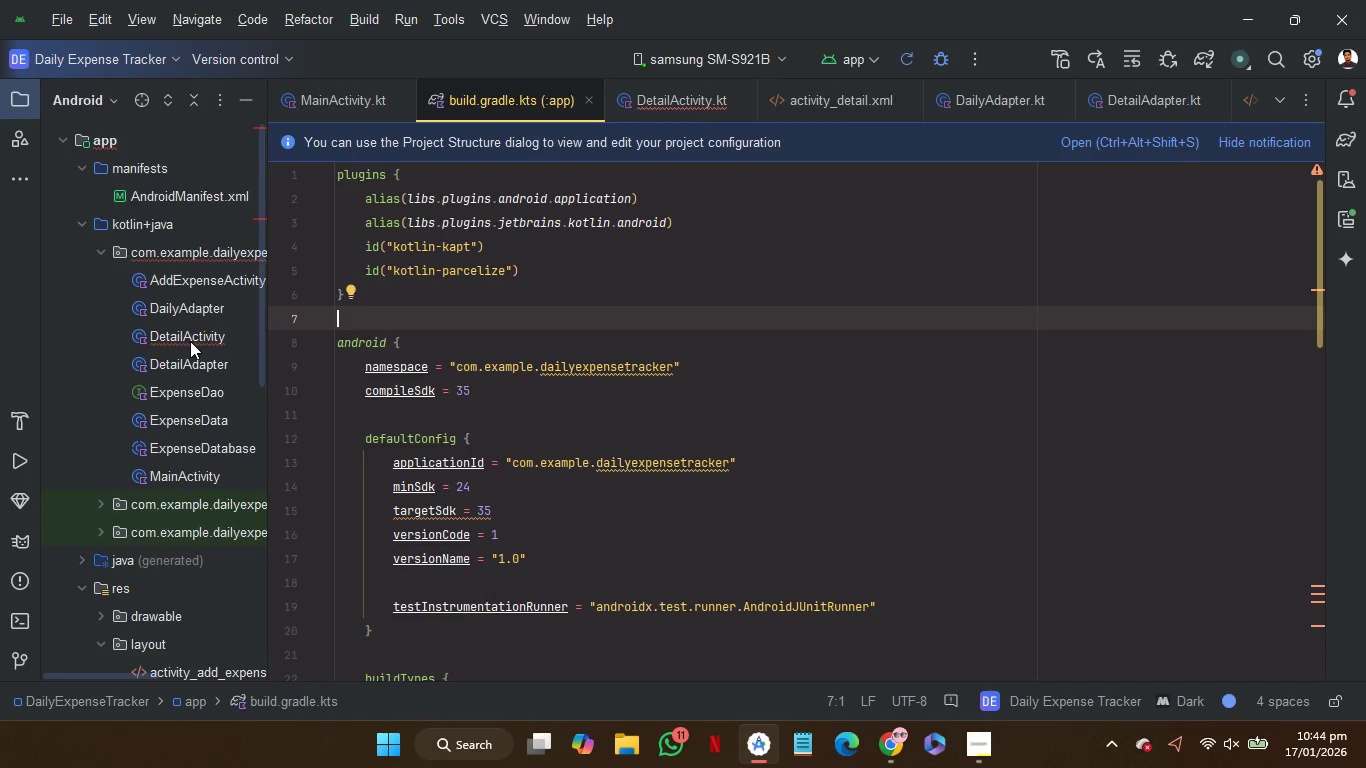 
double_click([190, 341])
 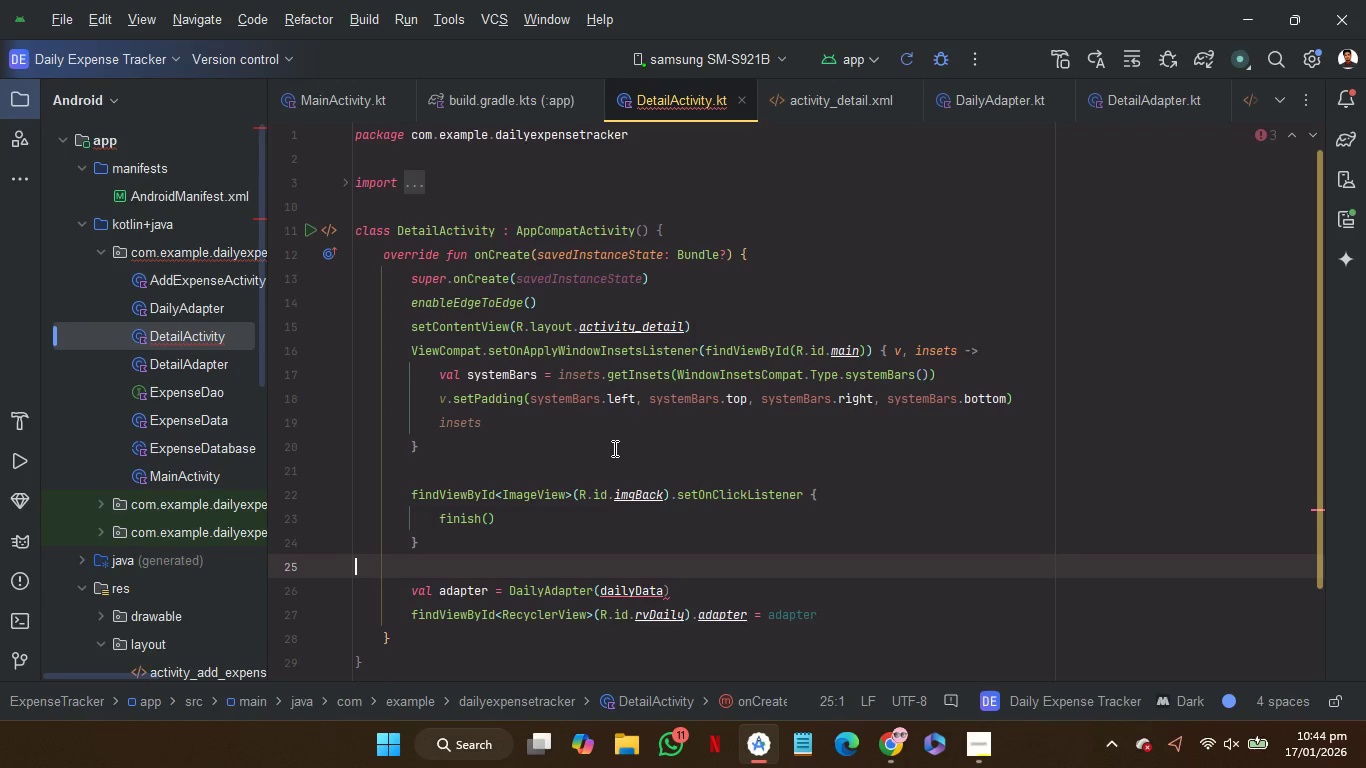 
scroll: coordinate [613, 448], scroll_direction: none, amount: 0.0
 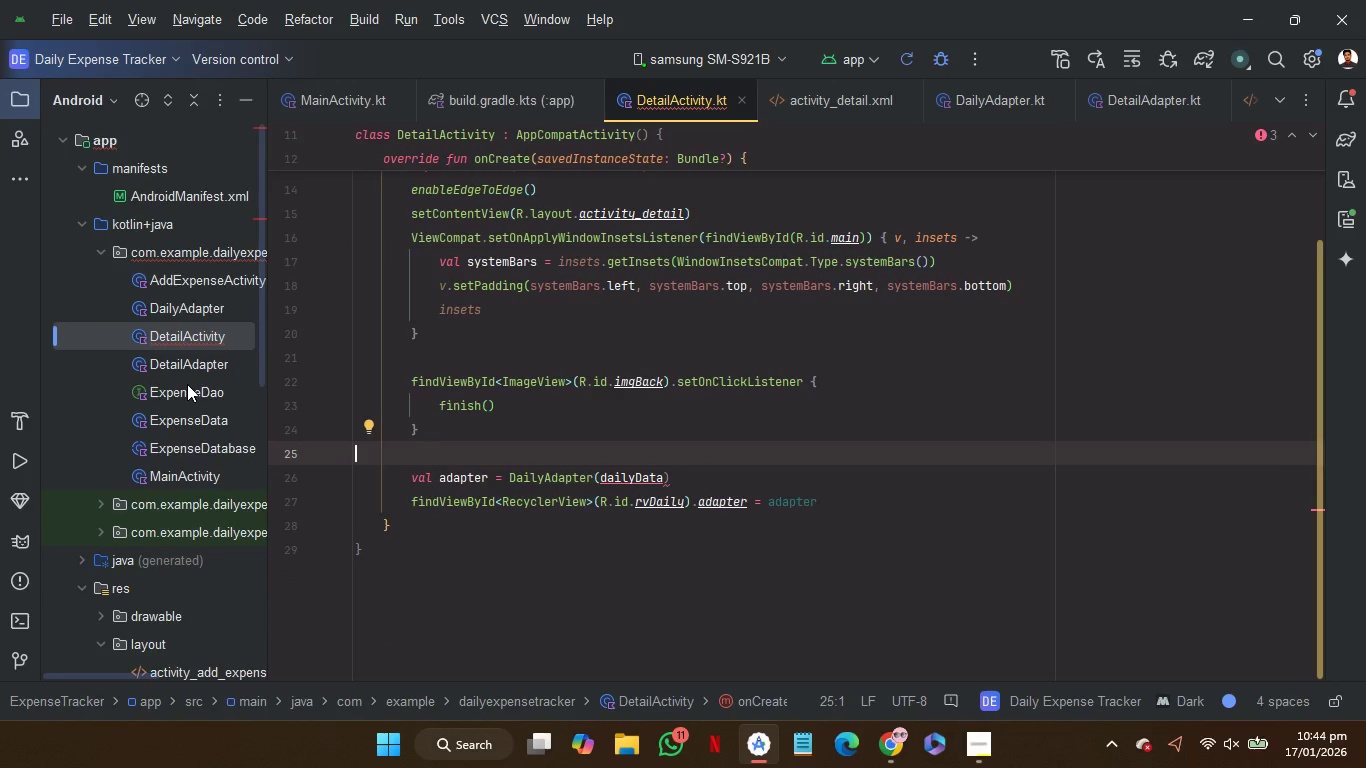 
double_click([187, 415])
 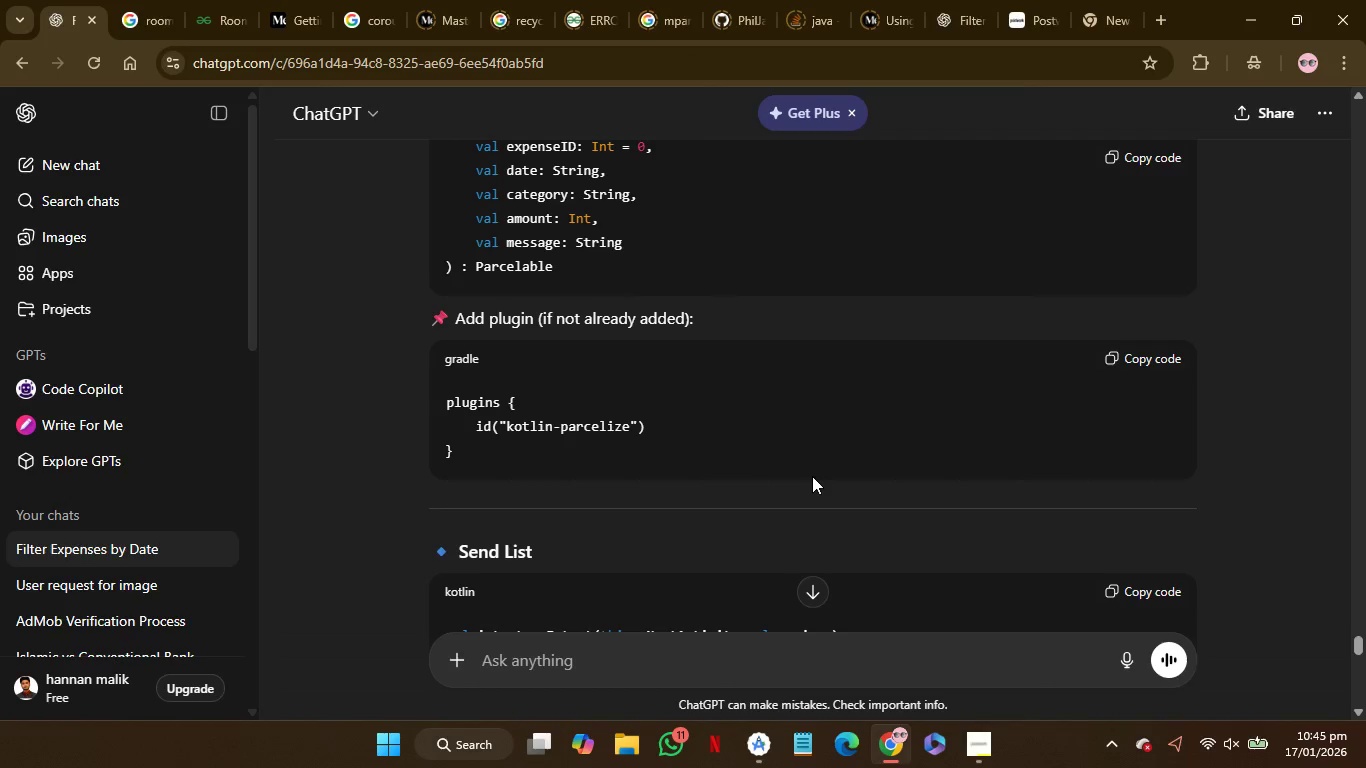 
left_click([812, 476])
 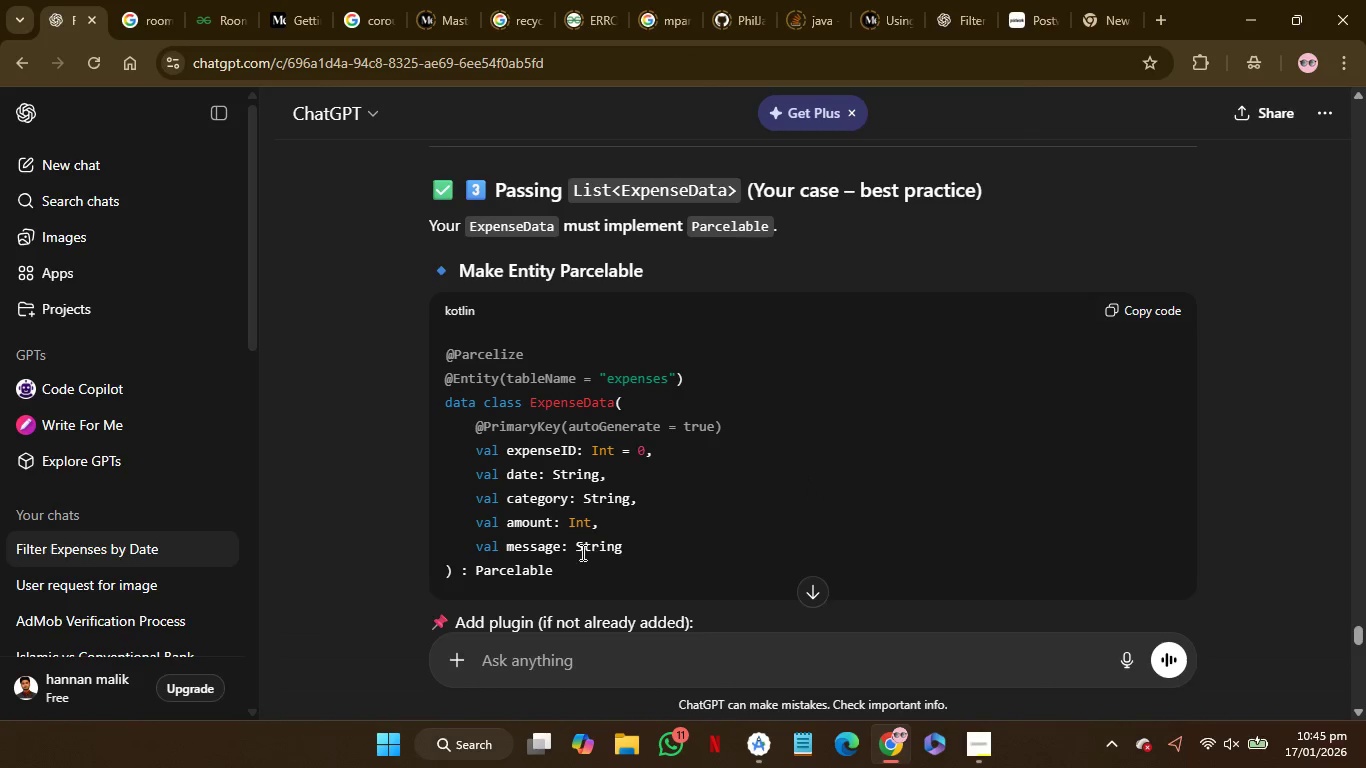 
left_click_drag(start_coordinate=[568, 564], to_coordinate=[462, 575])
 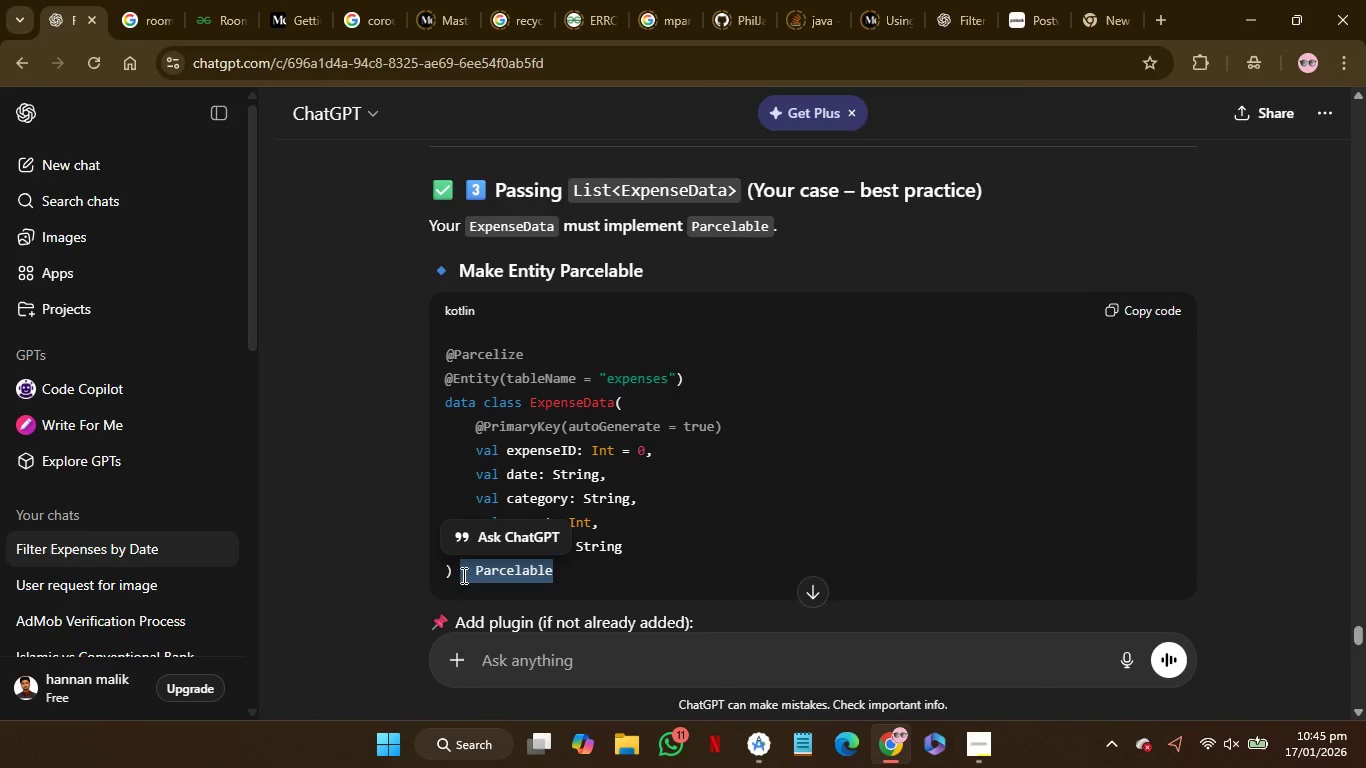 
key(Control+C)
 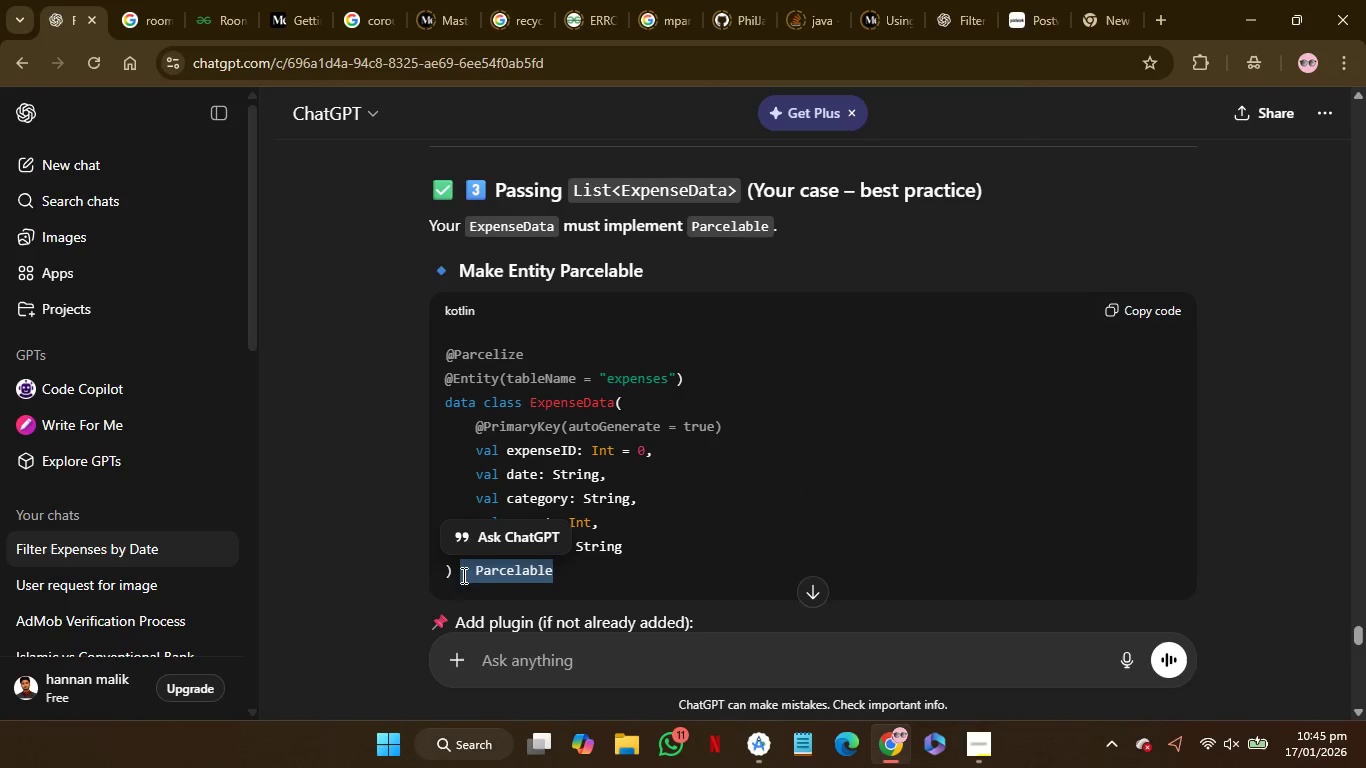 
key(Control+C)
 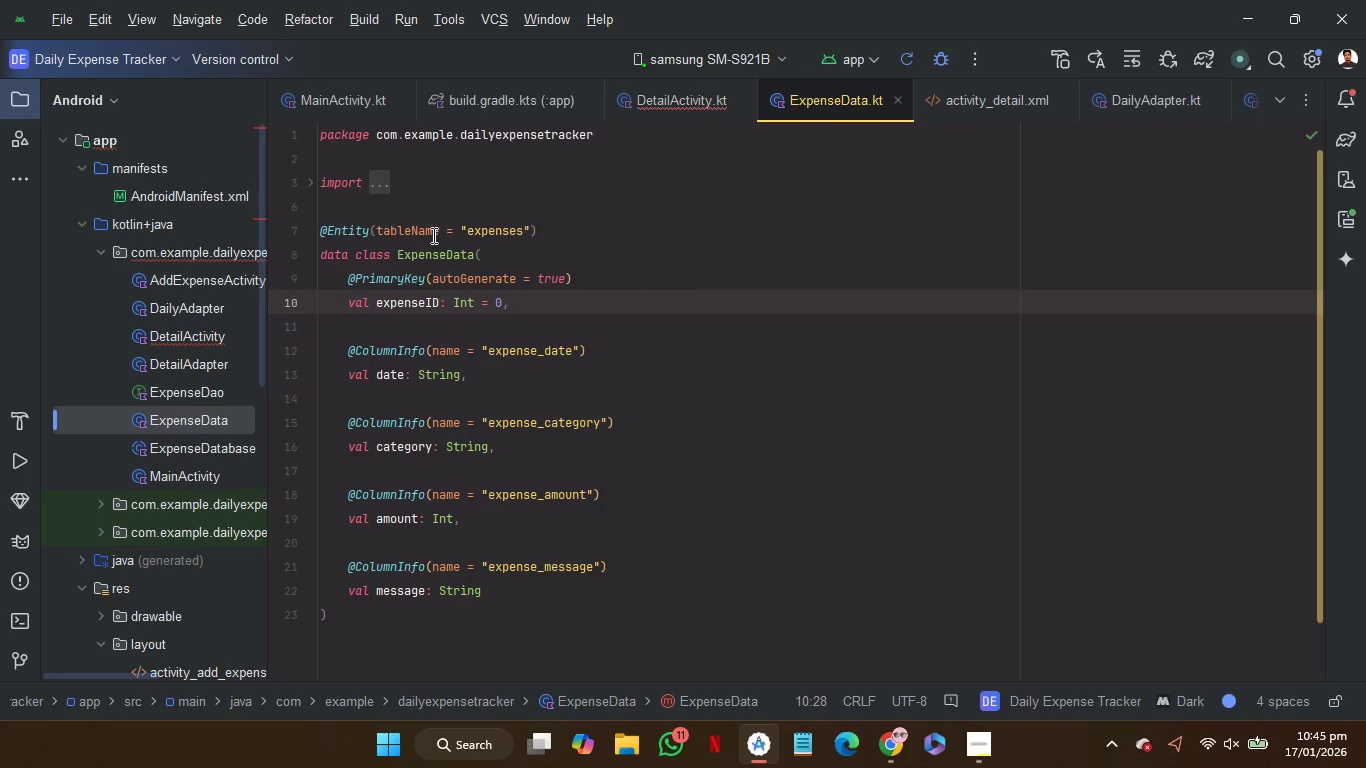 
left_click([416, 208])
 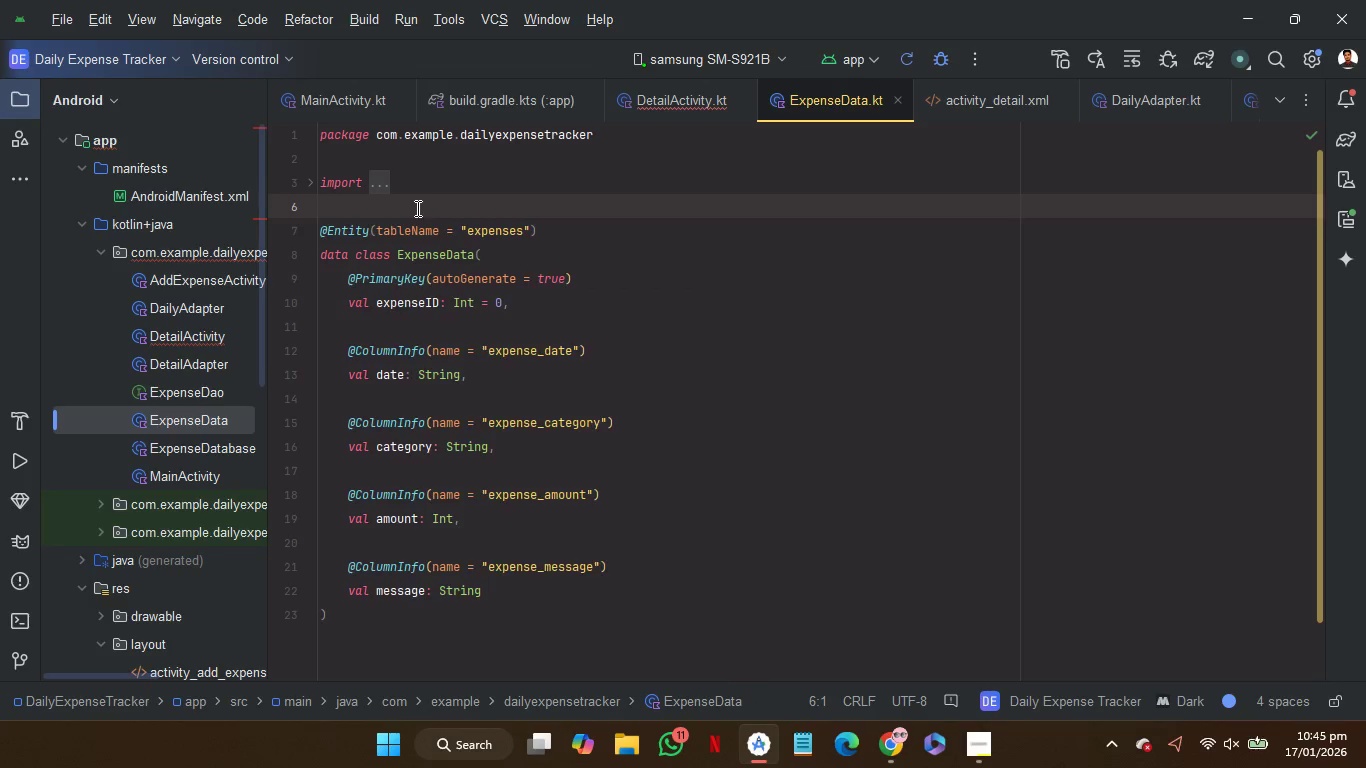 
key(Enter)
 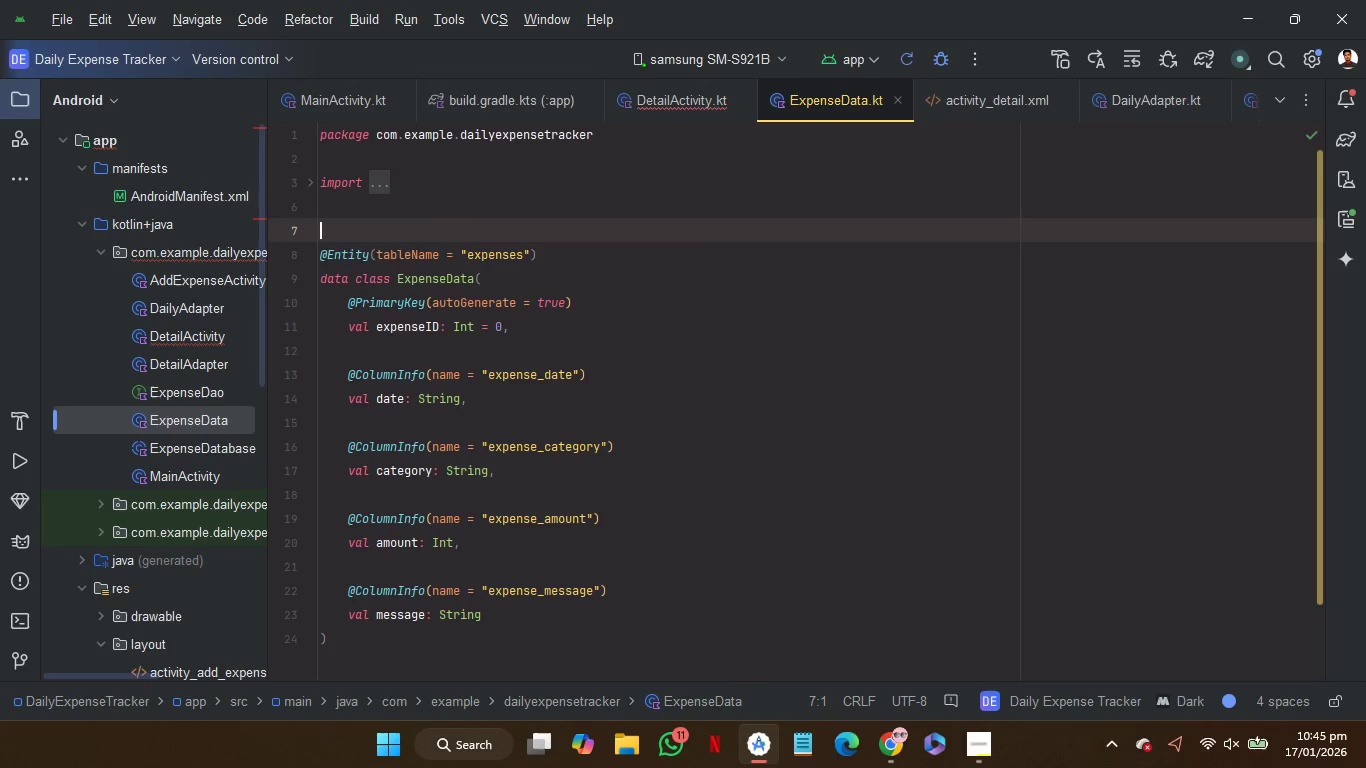 
type(@P)
 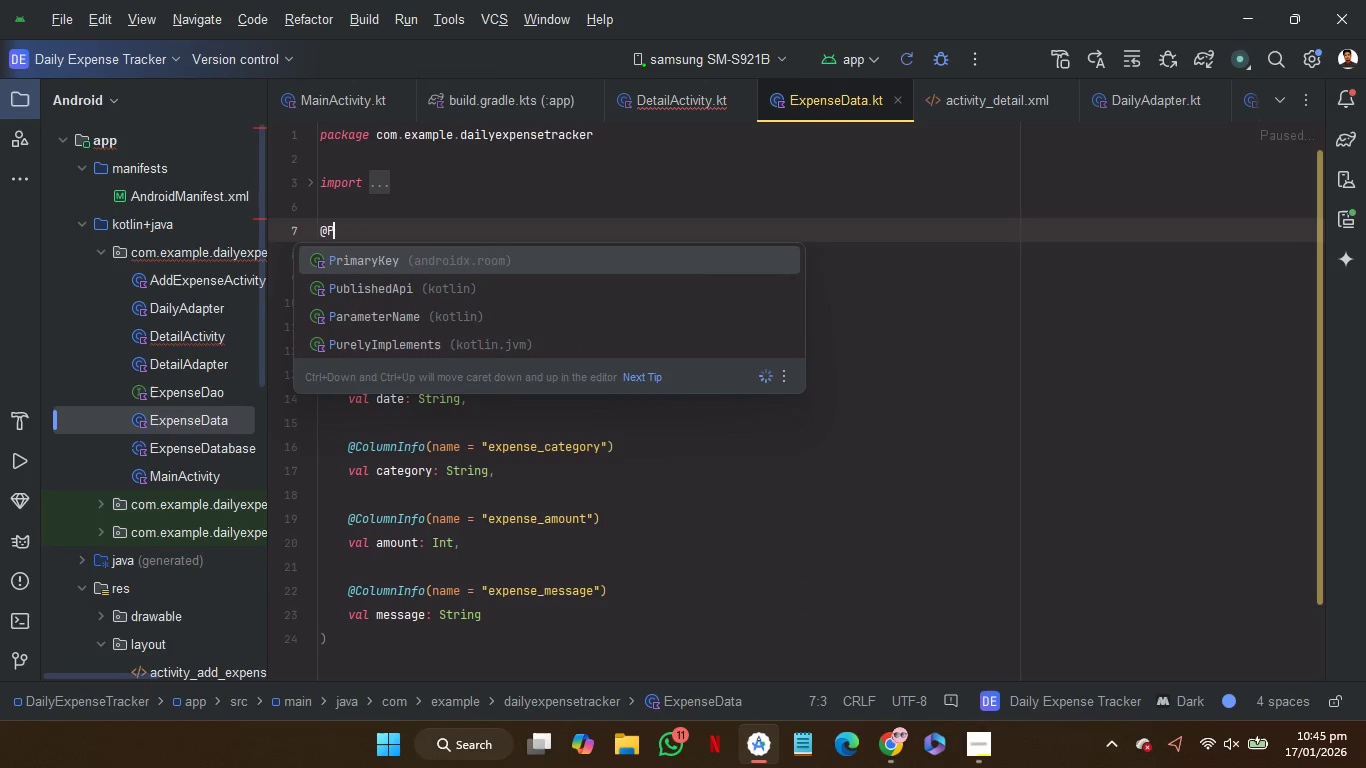 
key(ArrowDown)
 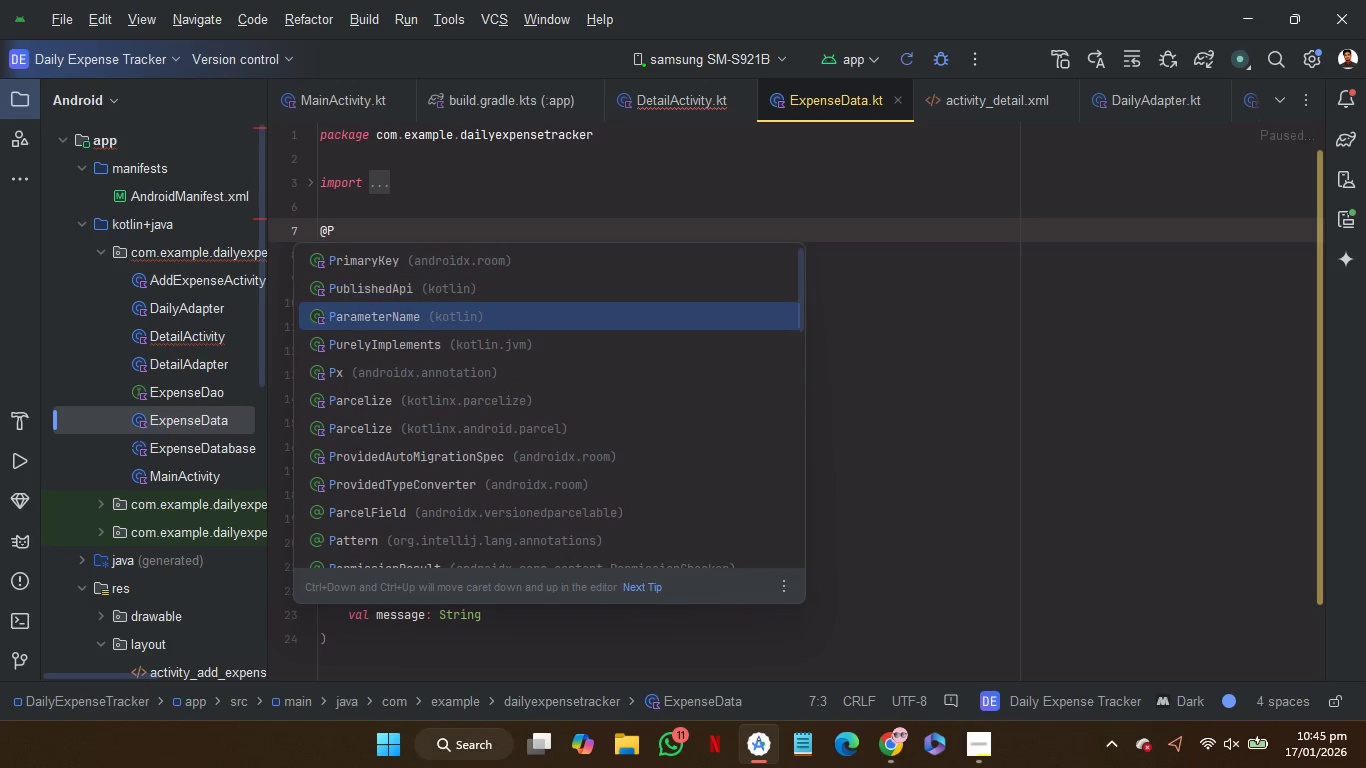 
key(ArrowDown)
 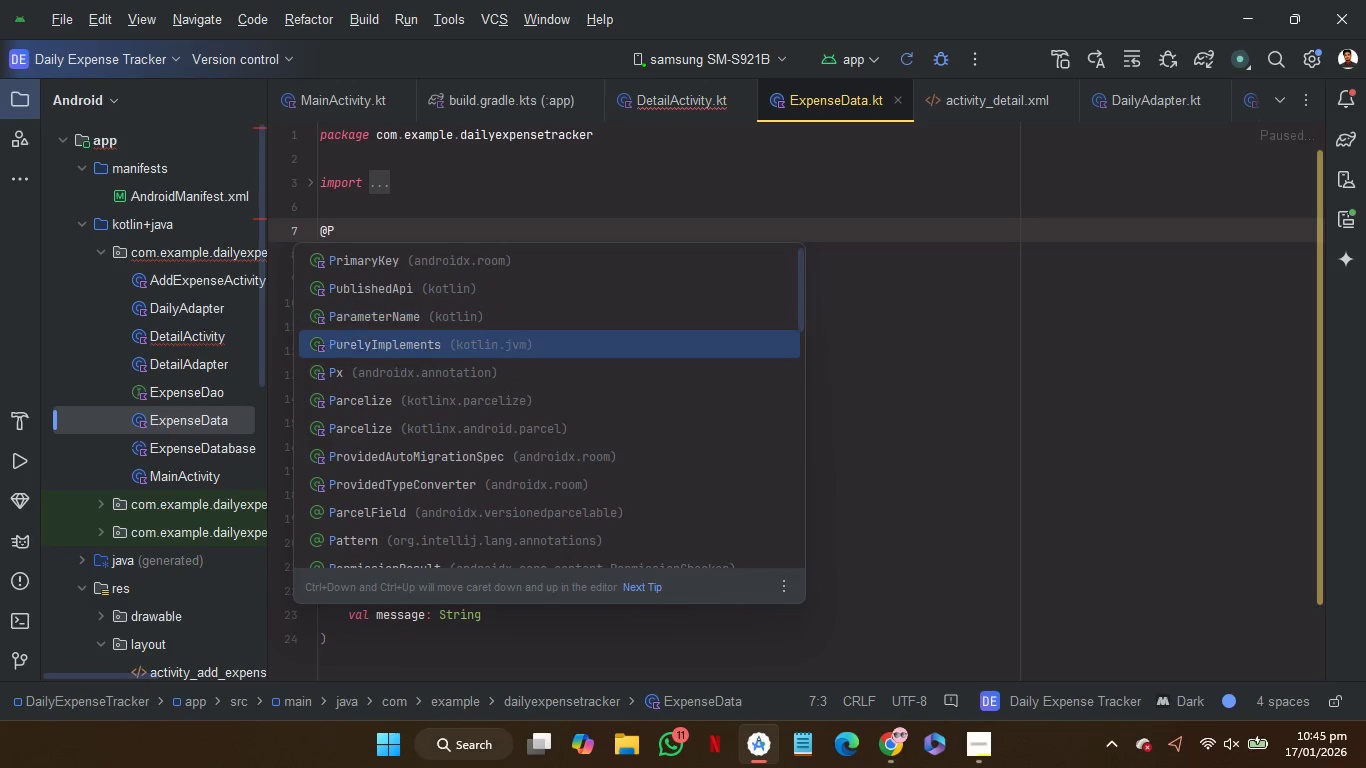 
key(ArrowDown)
 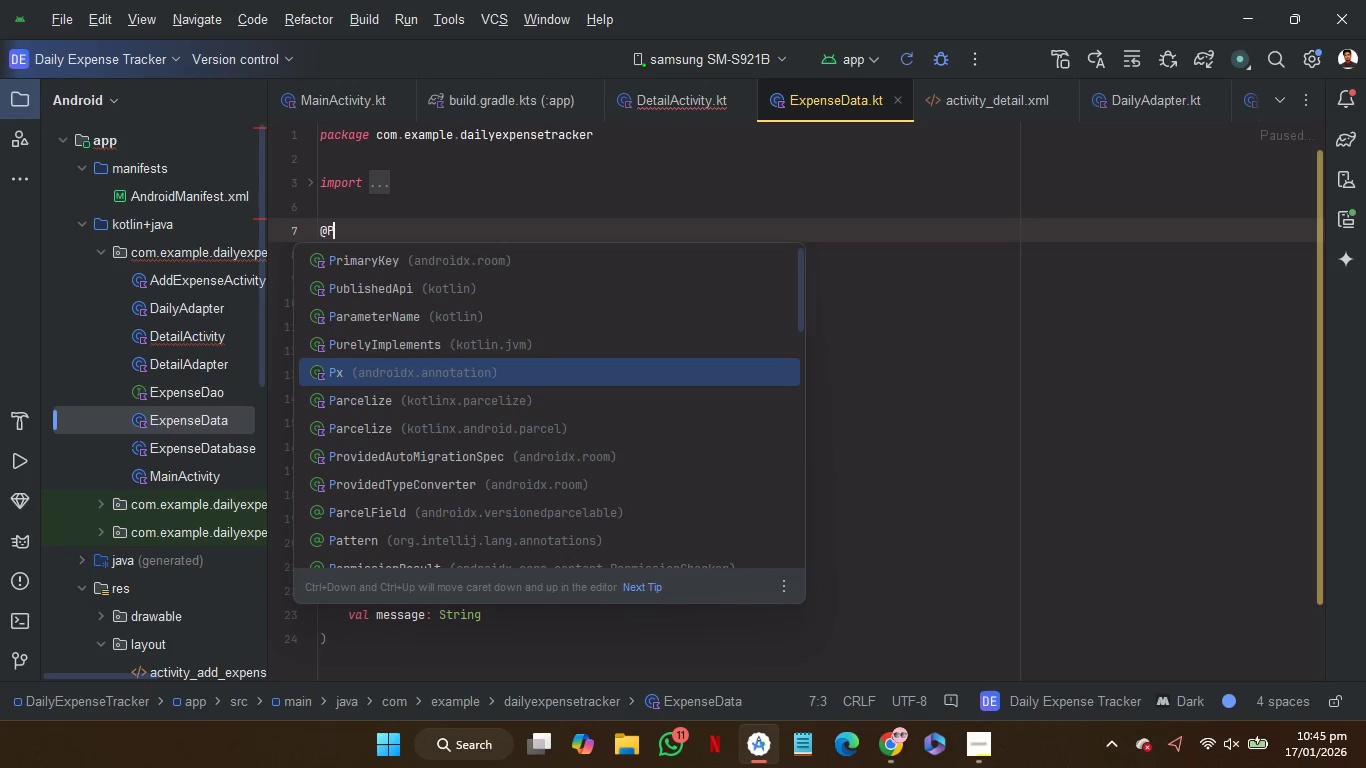 
key(ArrowDown)
 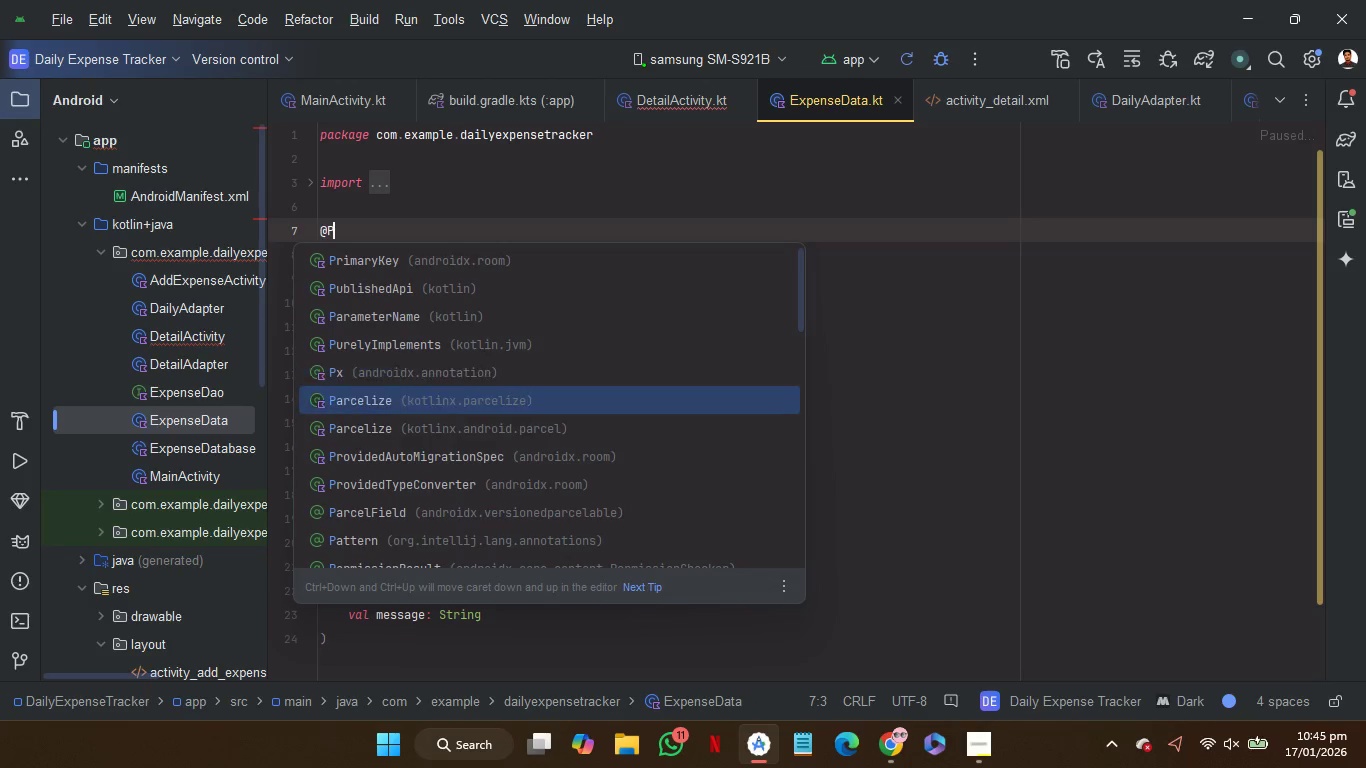 
key(ArrowDown)
 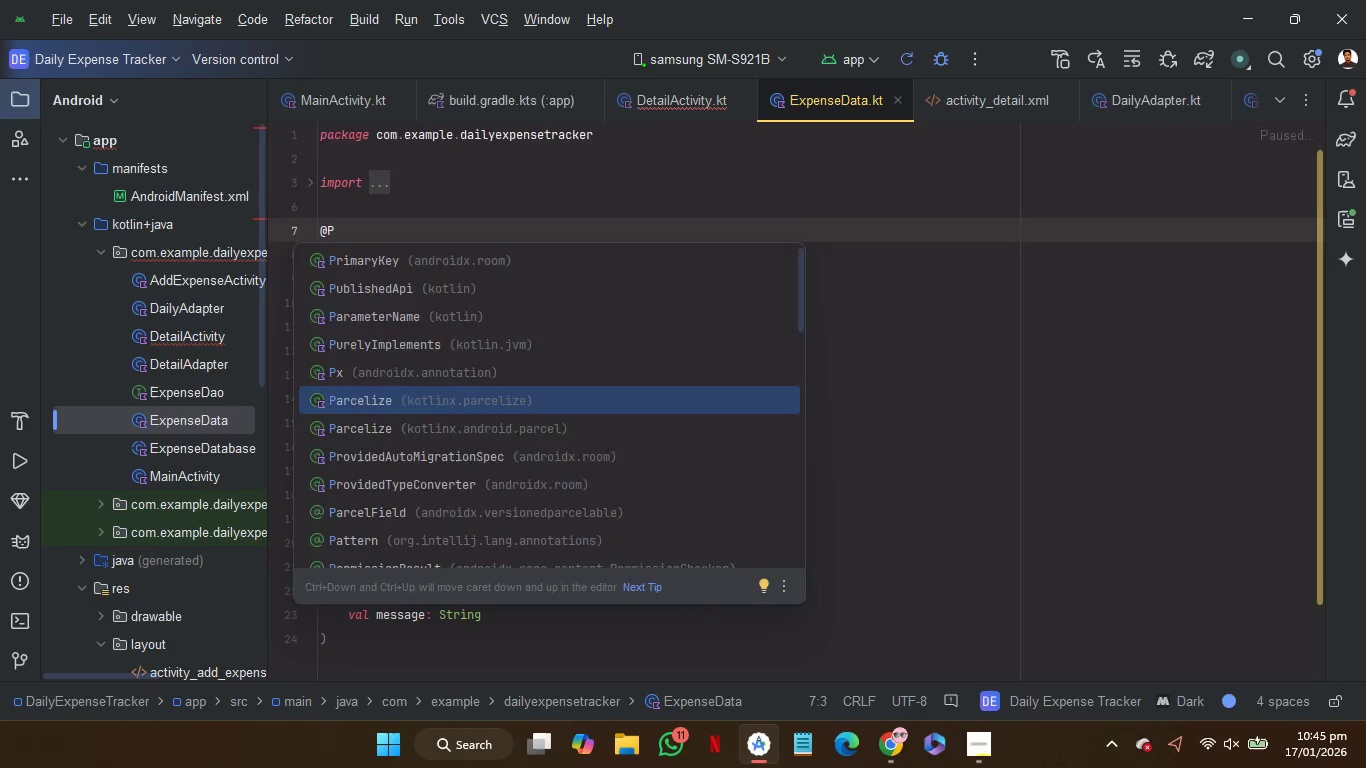 
key(Enter)
 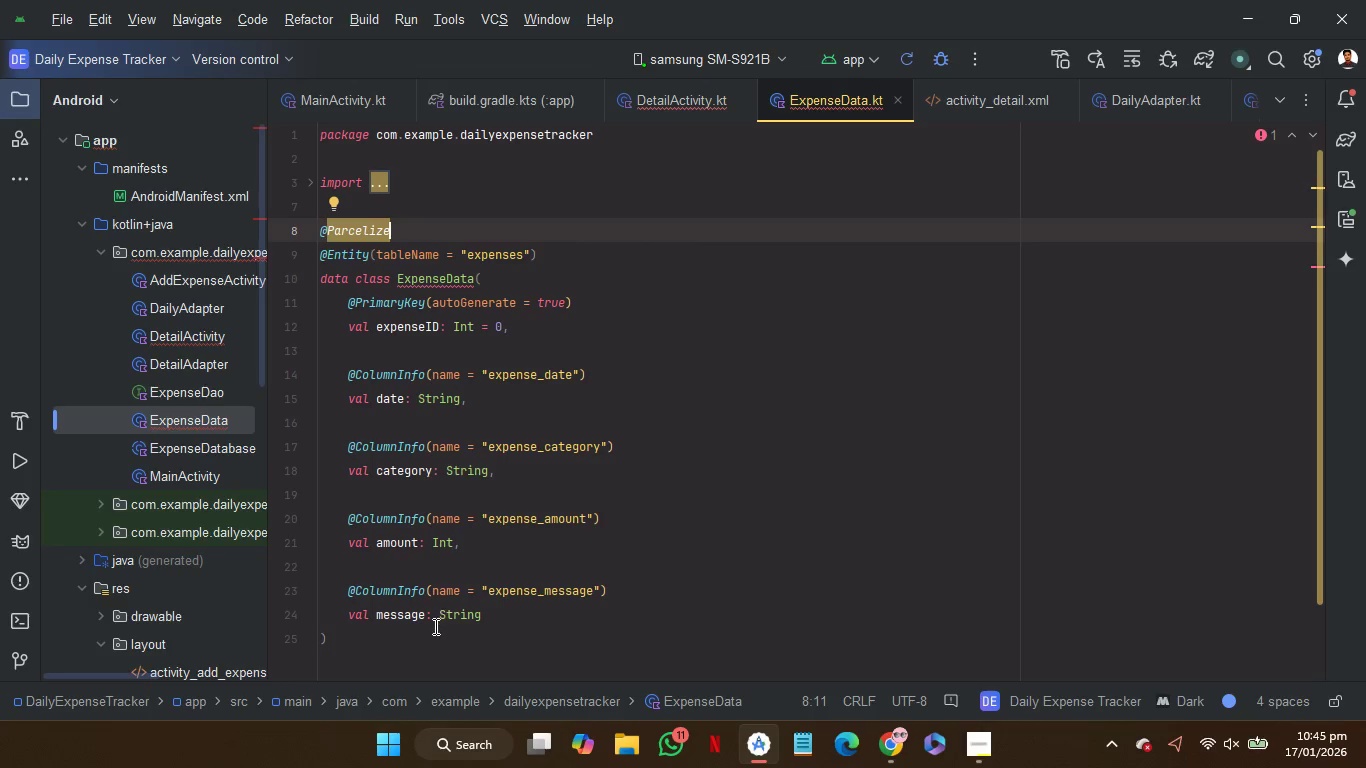 
left_click([433, 638])
 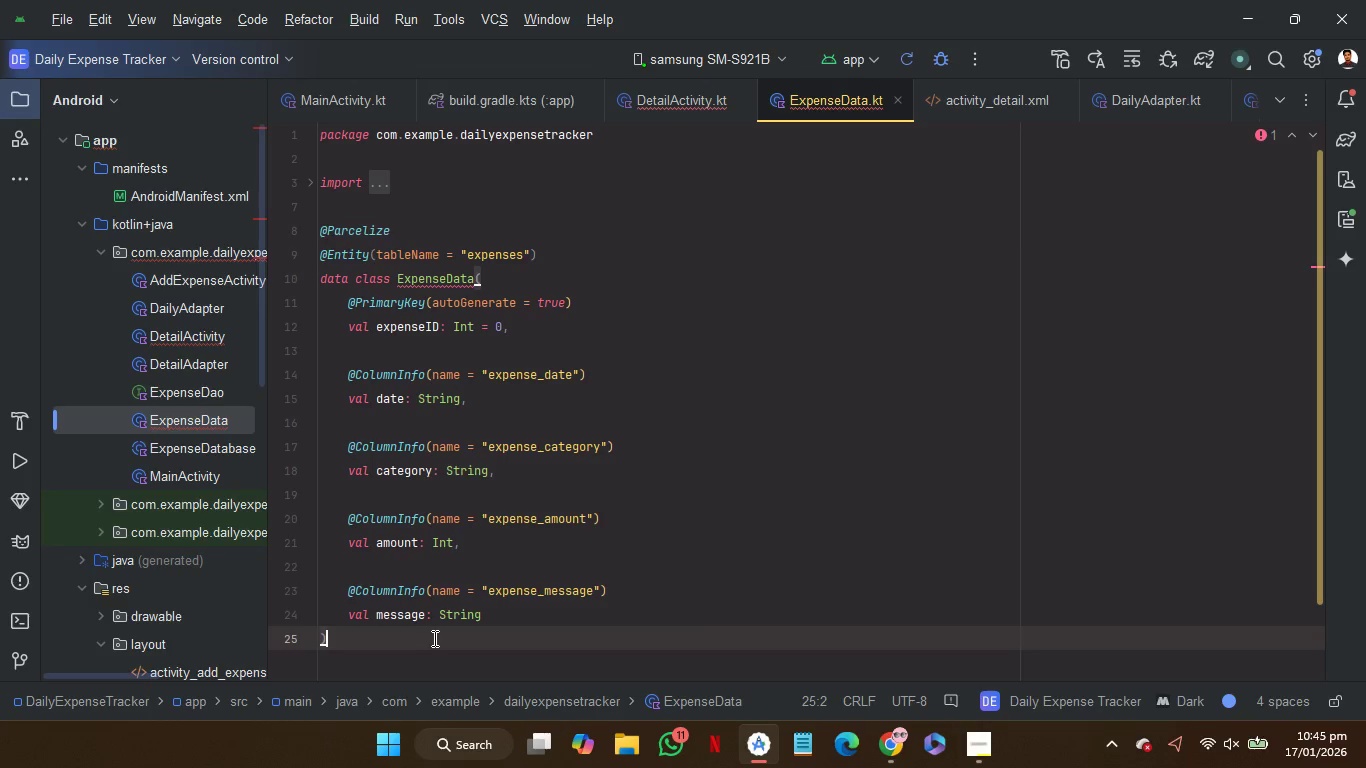 
key(Control+C)
 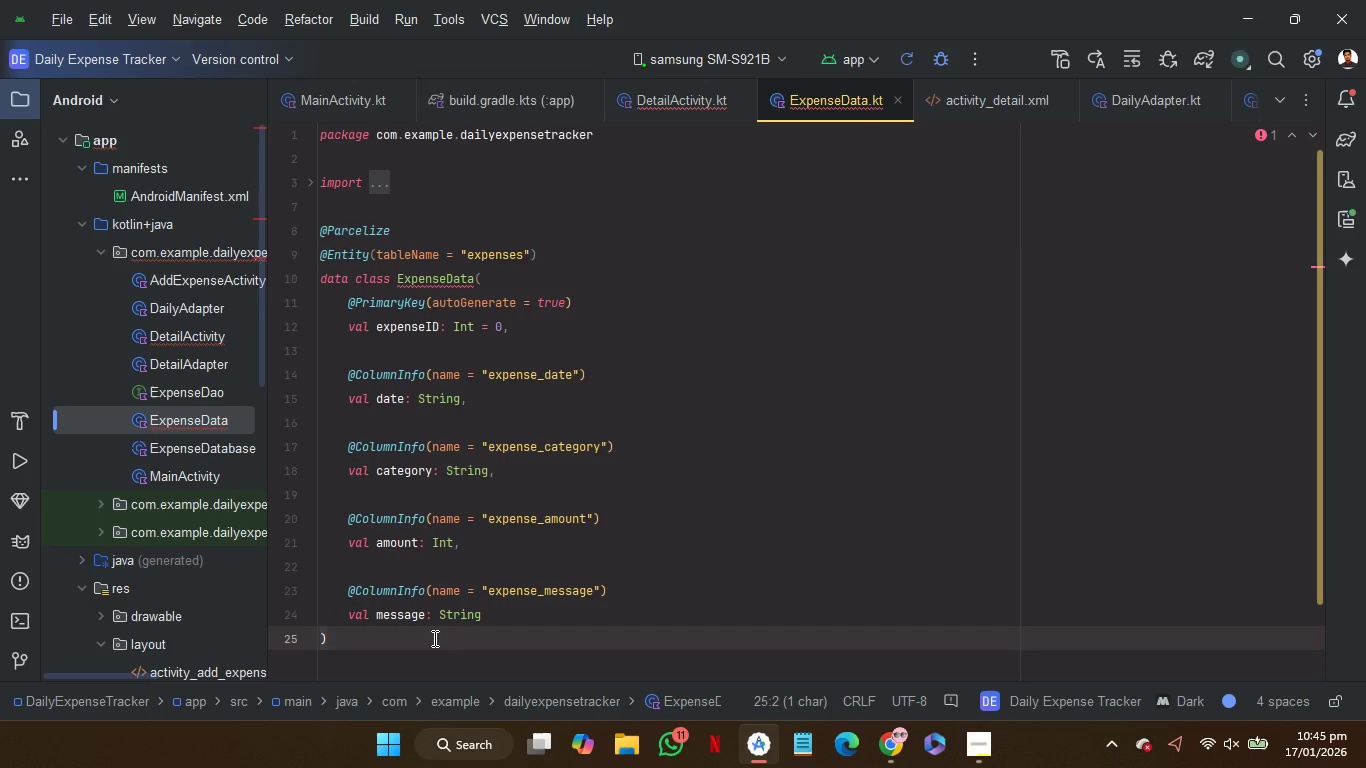 
key(Control+V)
 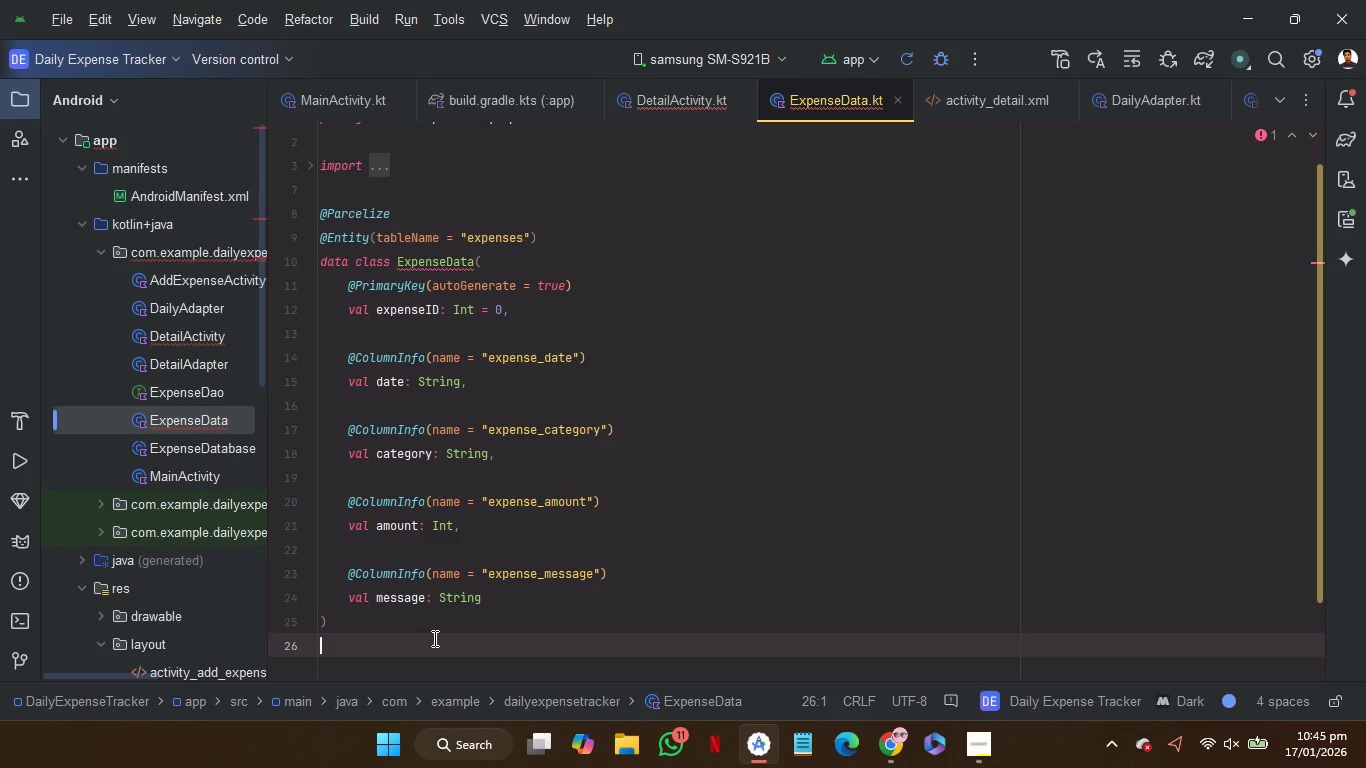 
key(Backspace)
 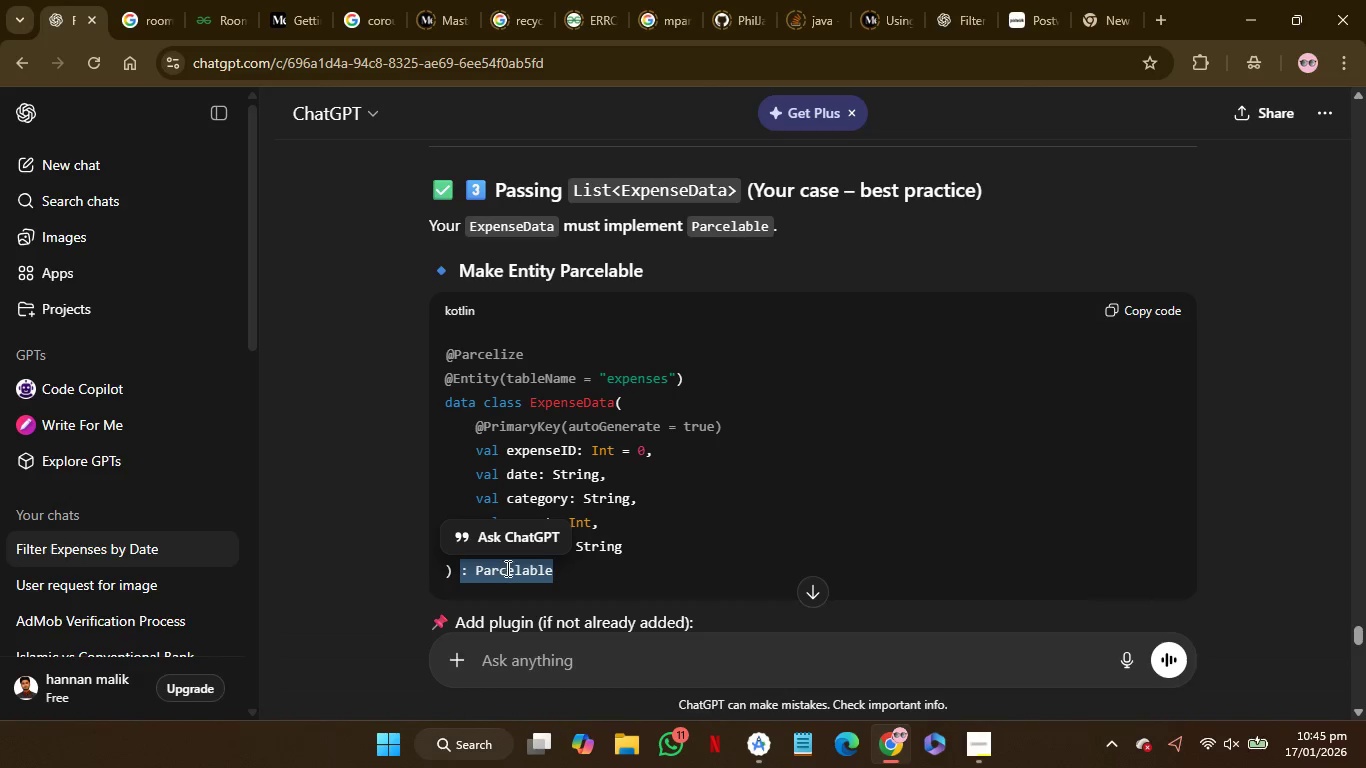 
key(Control+C)
 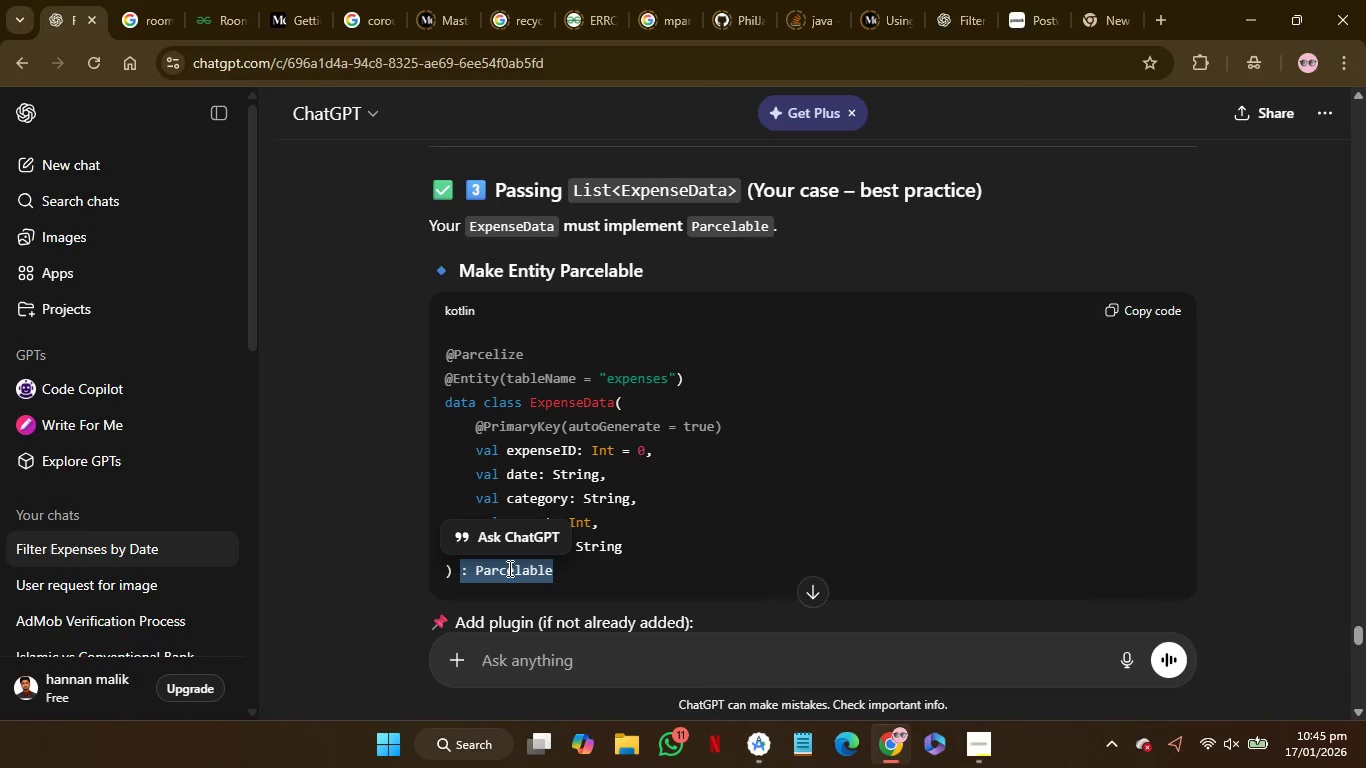 
key(Control+C)
 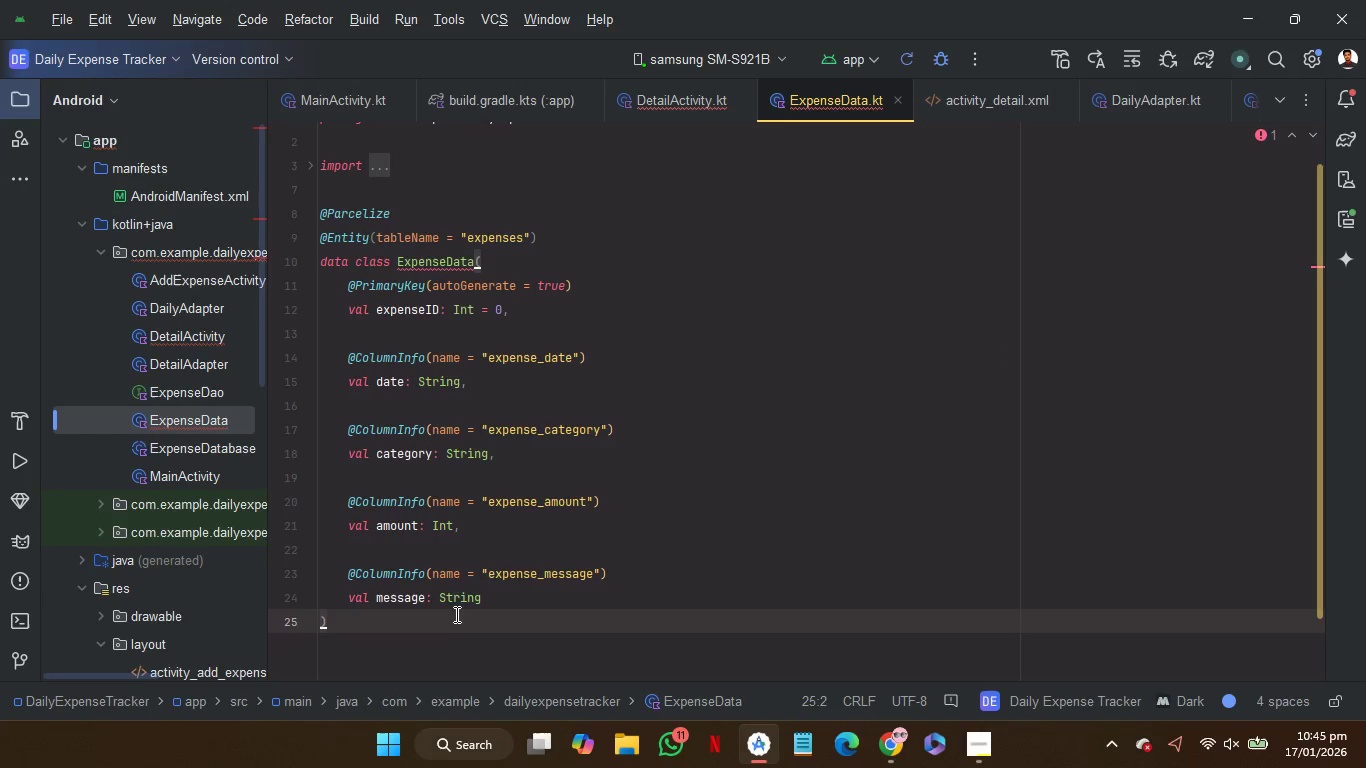 
key(Control+V)
 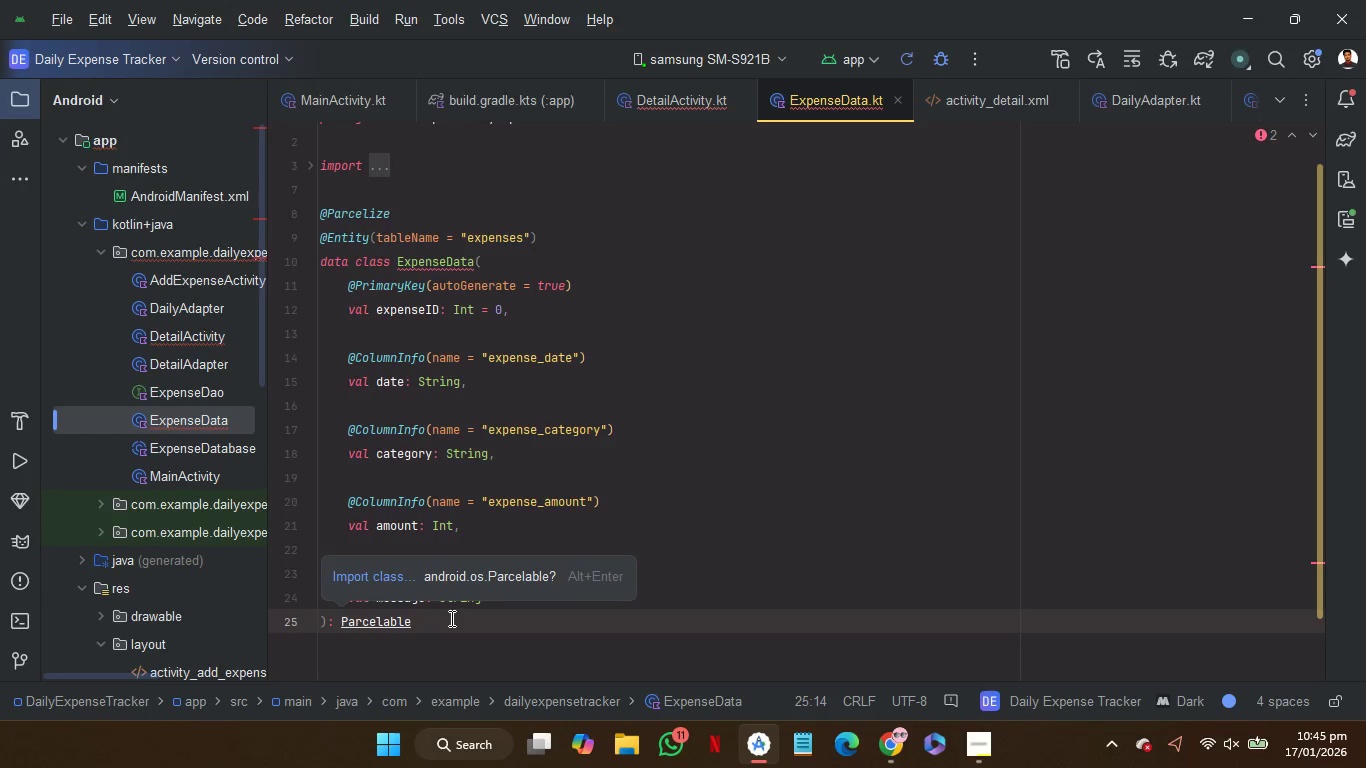 
left_click([450, 618])
 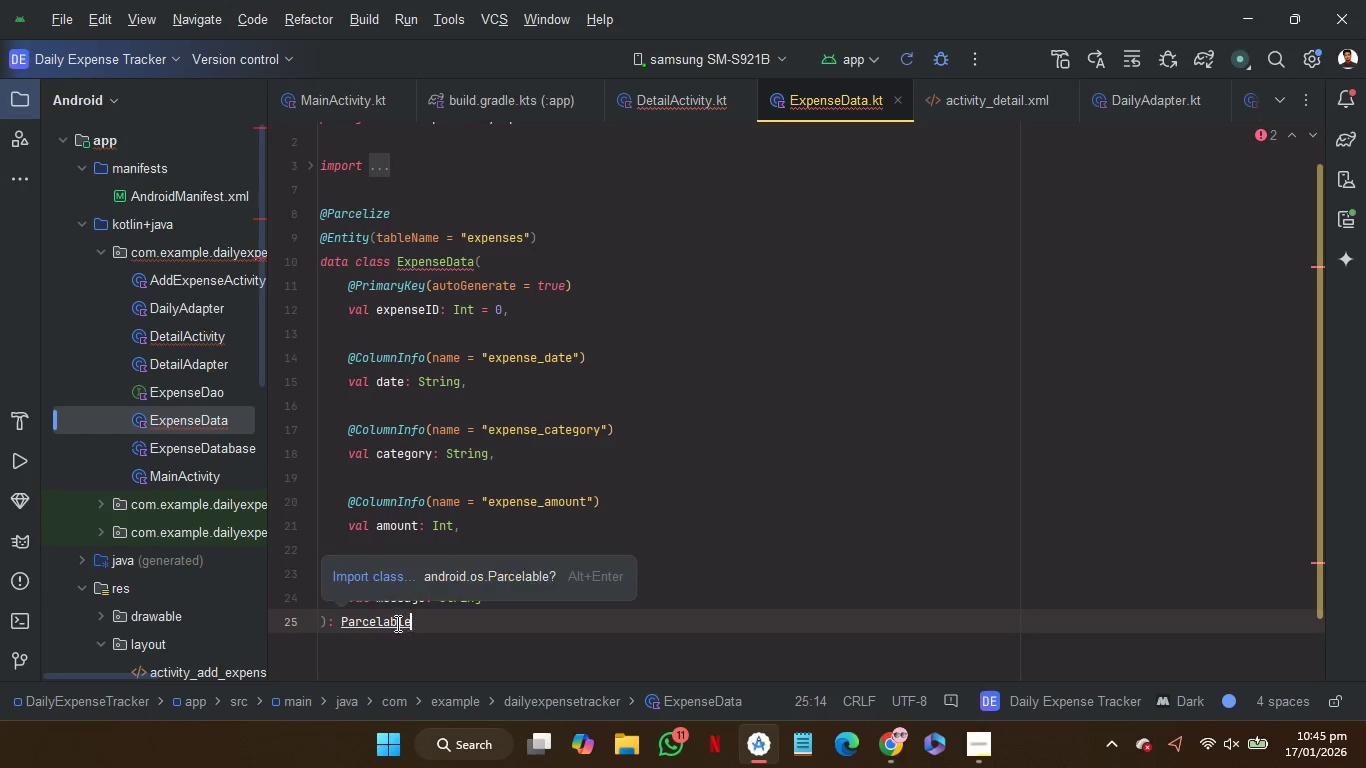 
mouse_move([394, 644])
 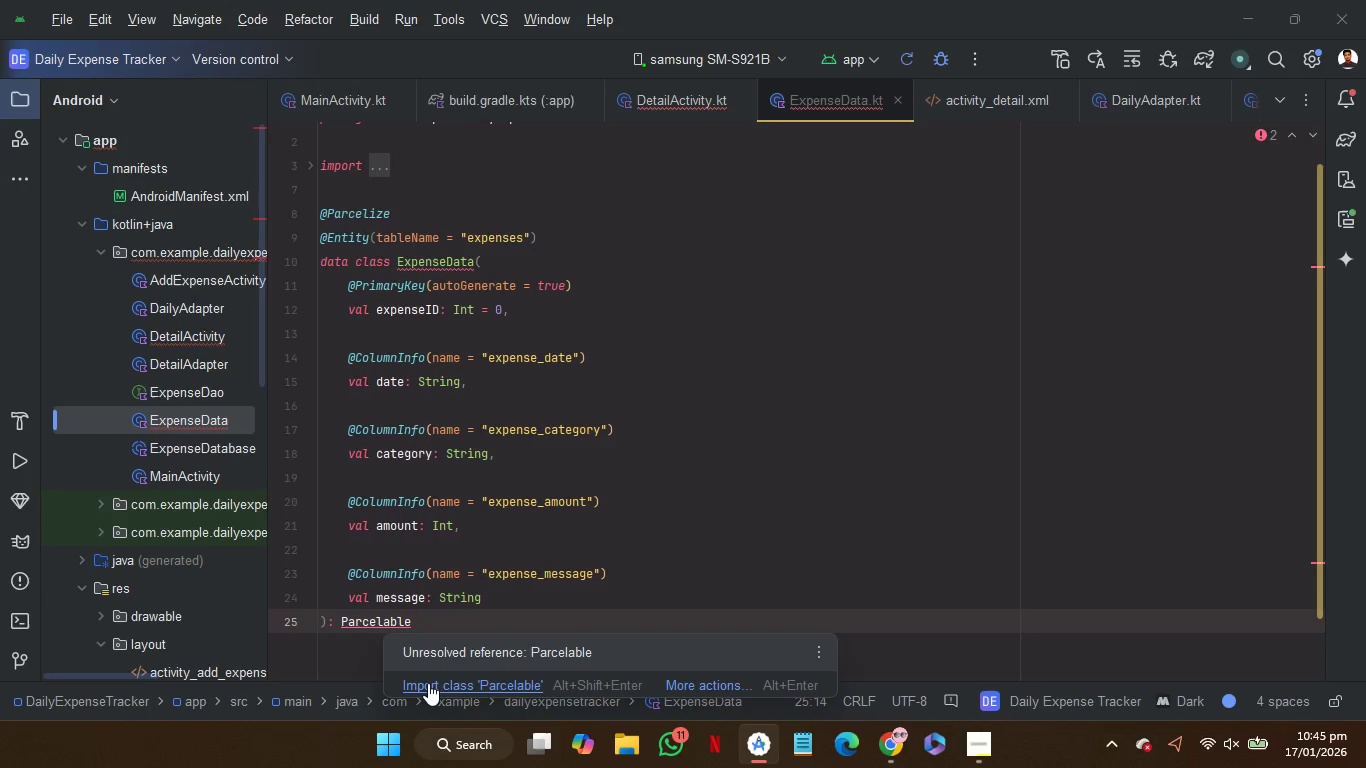 
left_click([428, 683])
 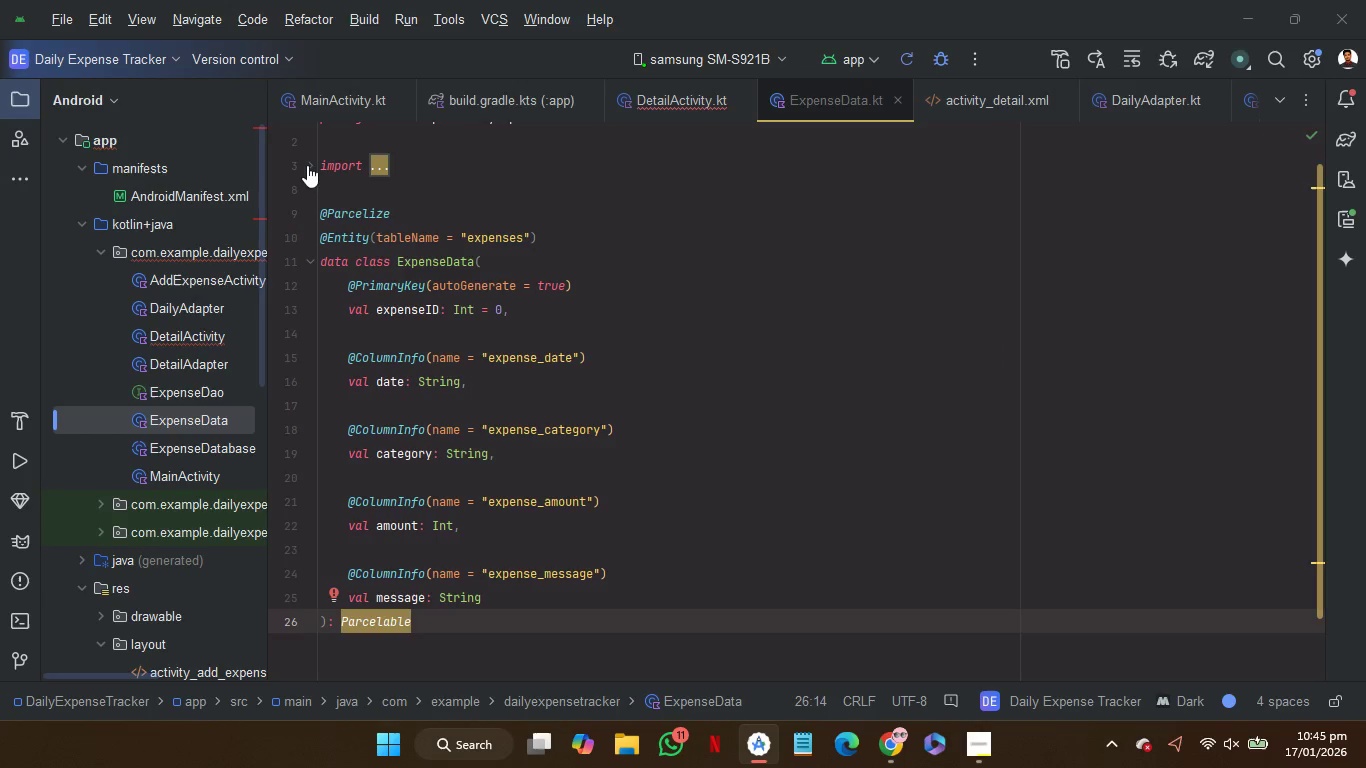 
left_click([313, 166])
 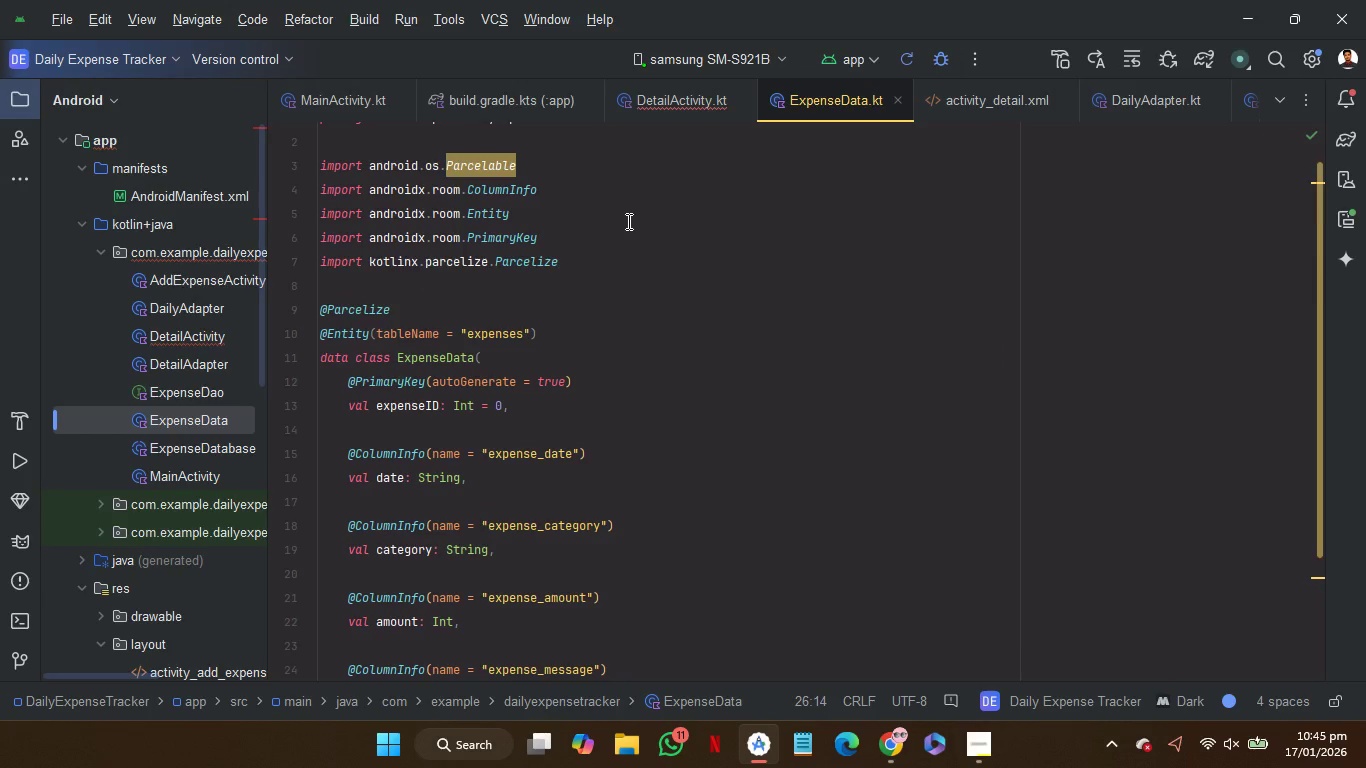 
left_click([627, 221])
 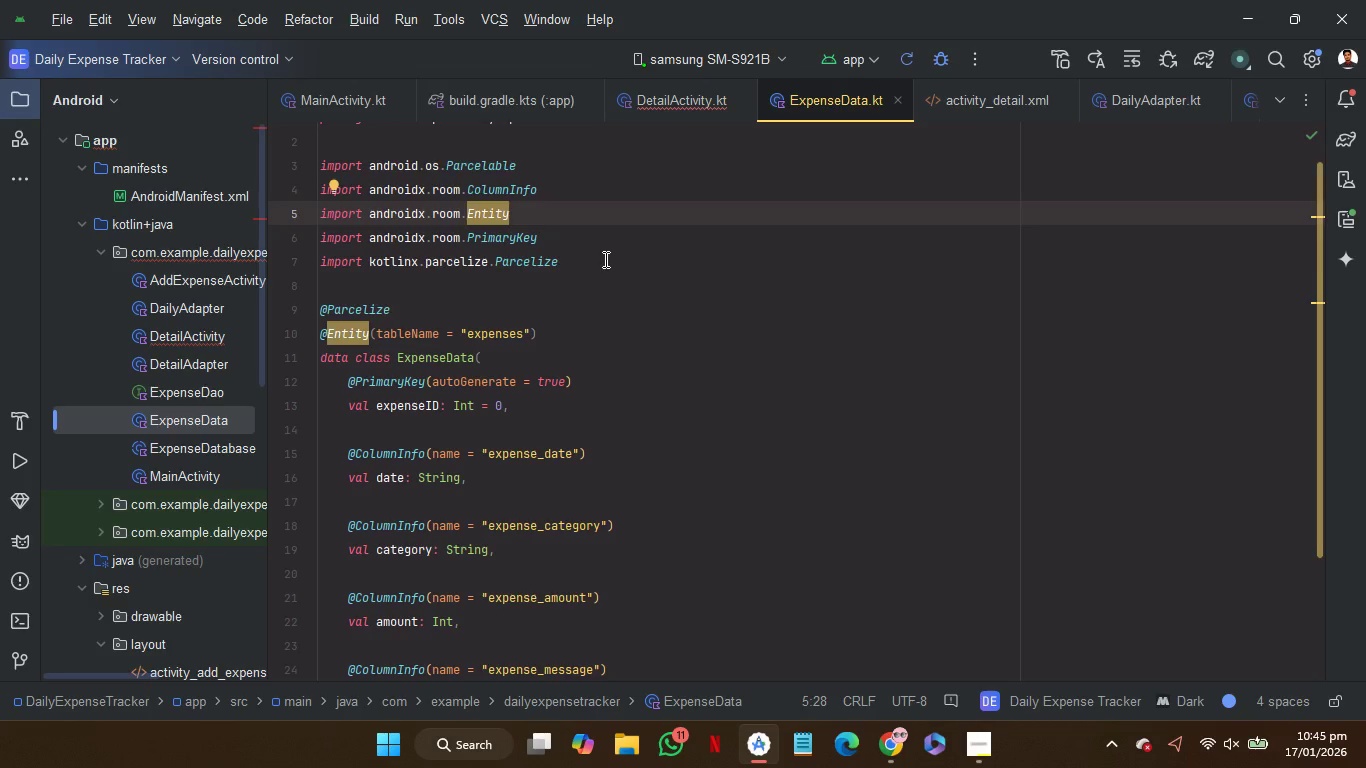 
left_click_drag(start_coordinate=[604, 259], to_coordinate=[604, 248])
 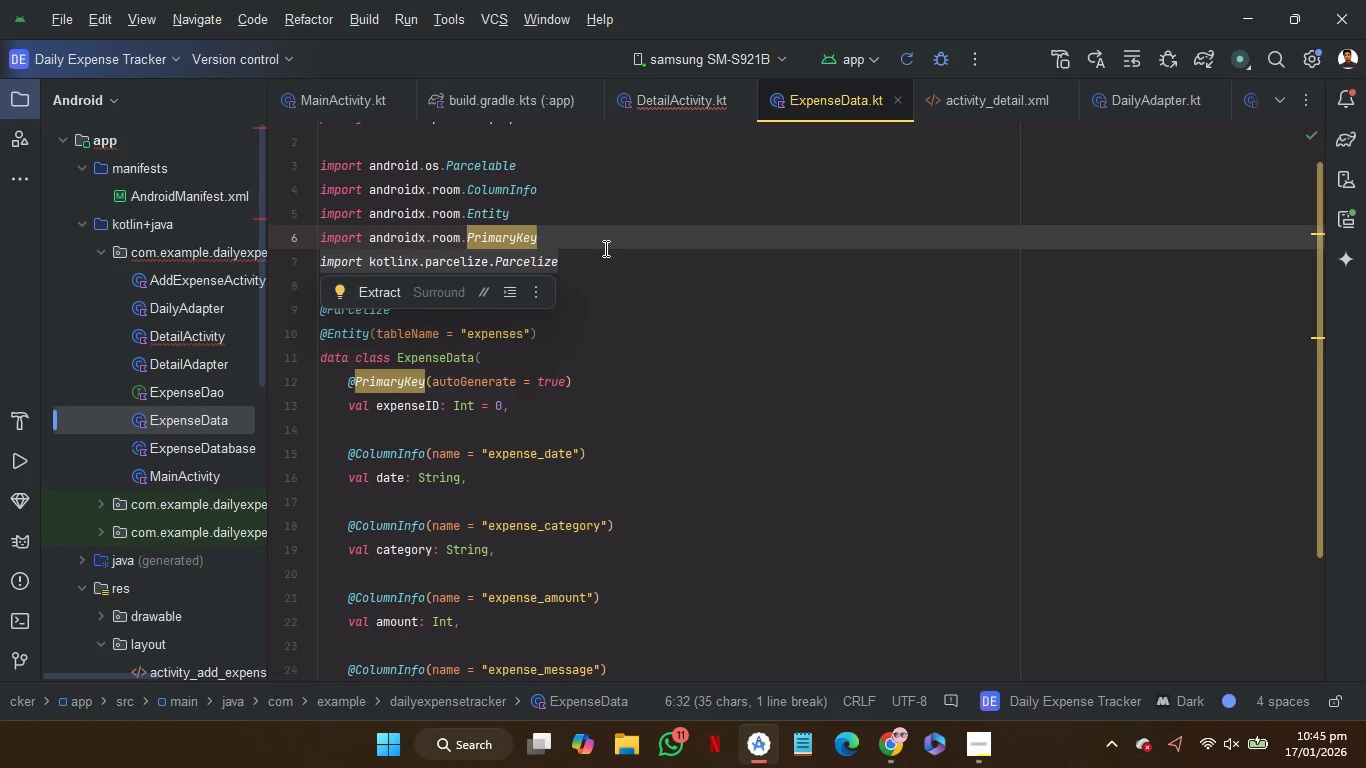 
key(Backspace)
 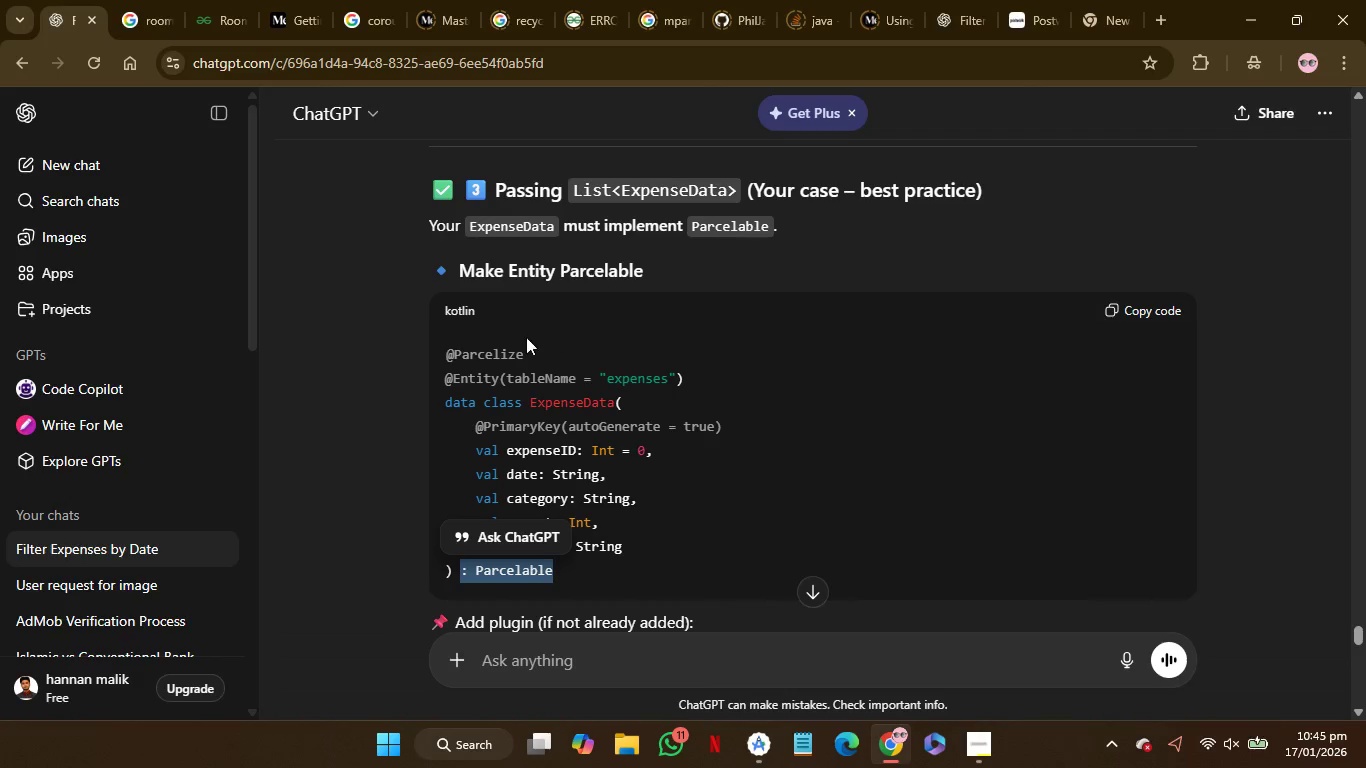 
double_click([493, 350])
 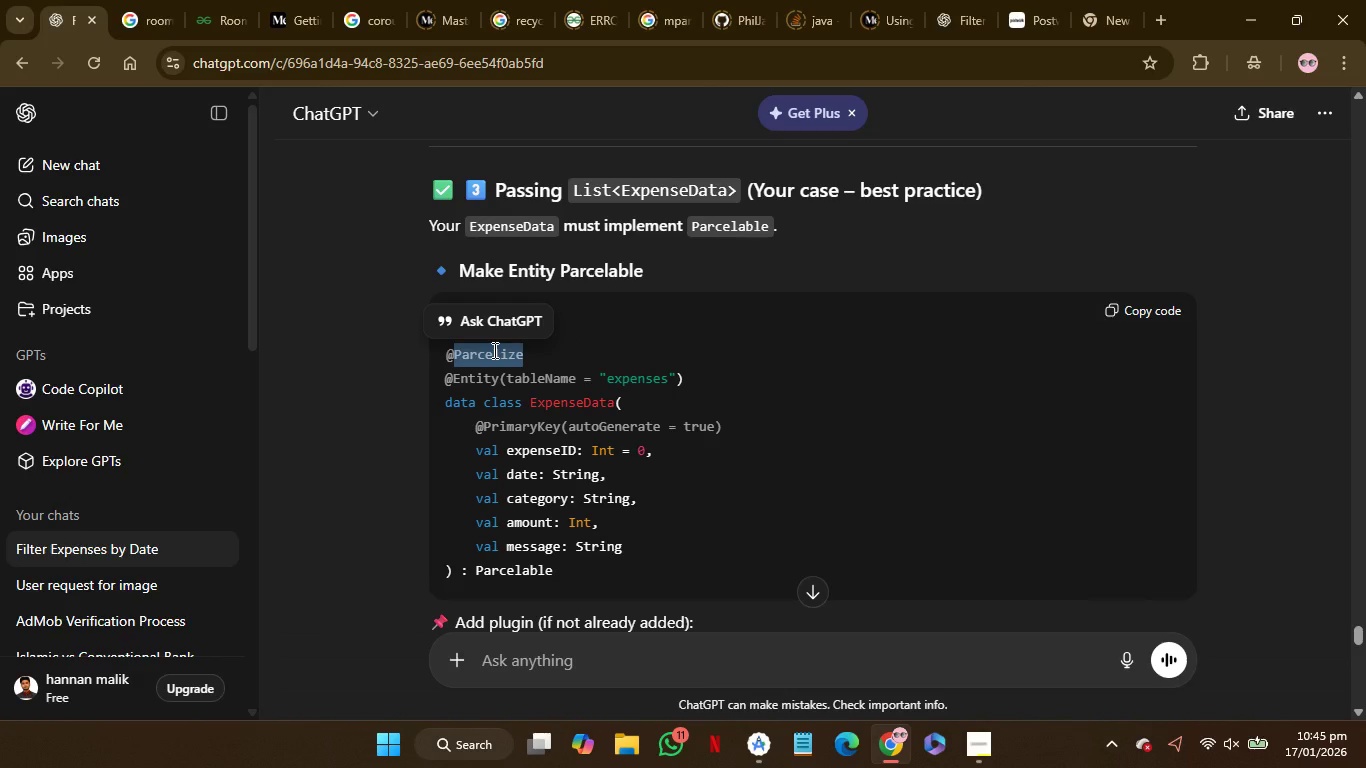 
key(Control+C)
 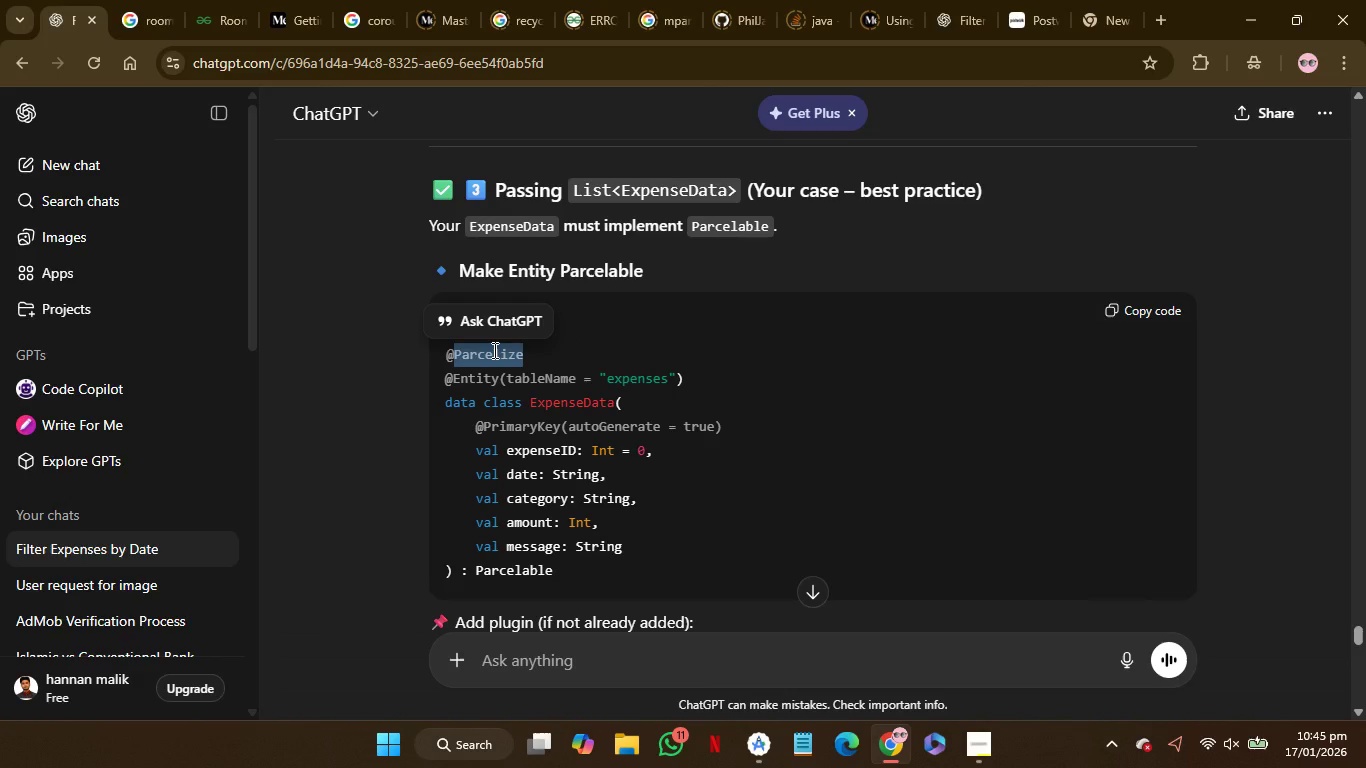 
key(Control+C)
 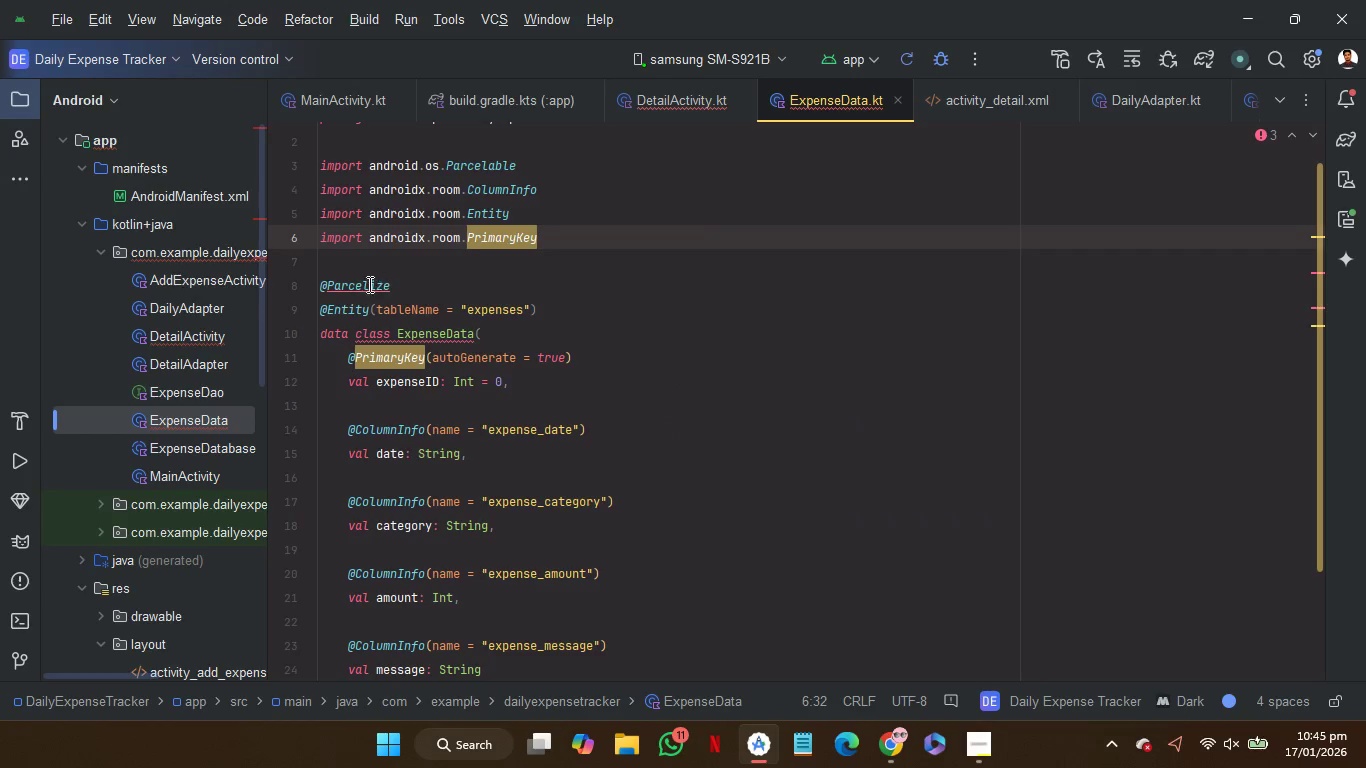 
double_click([357, 290])
 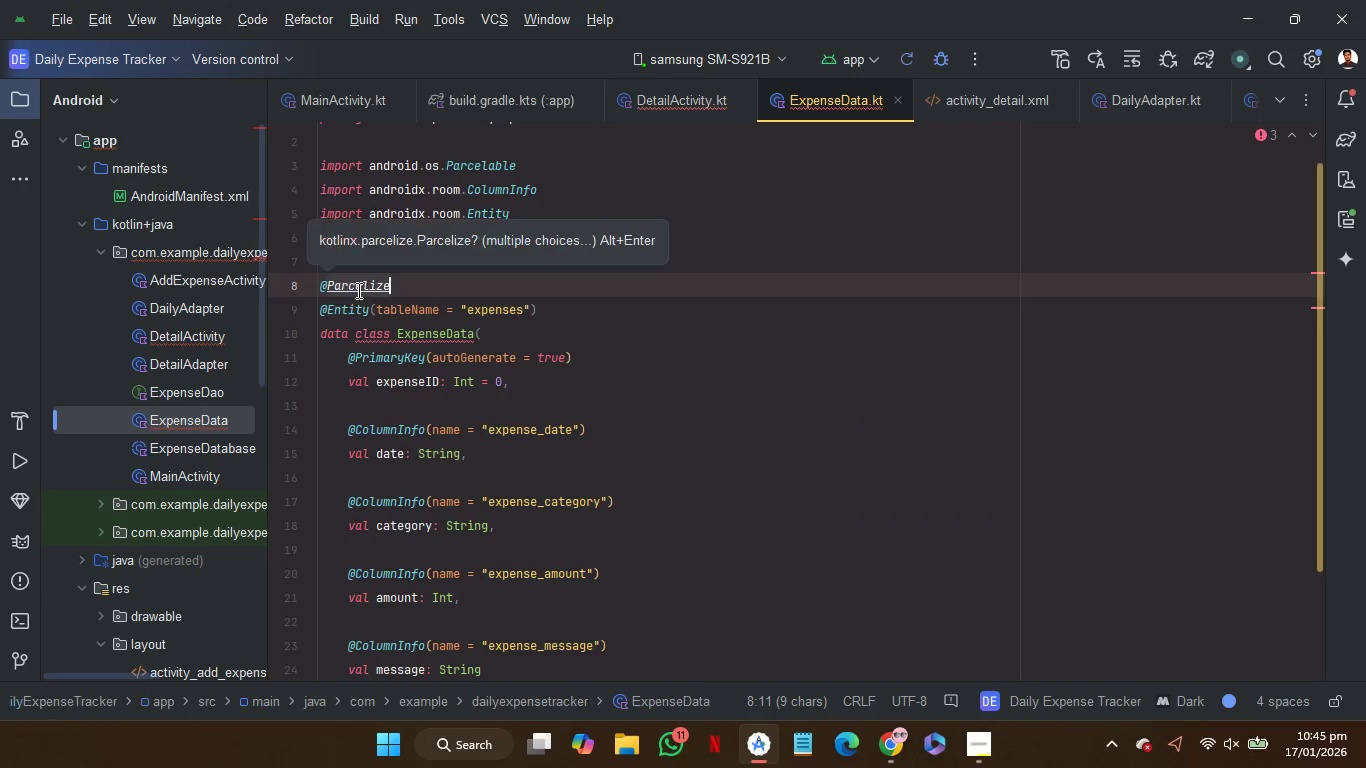 
key(Control+V)
 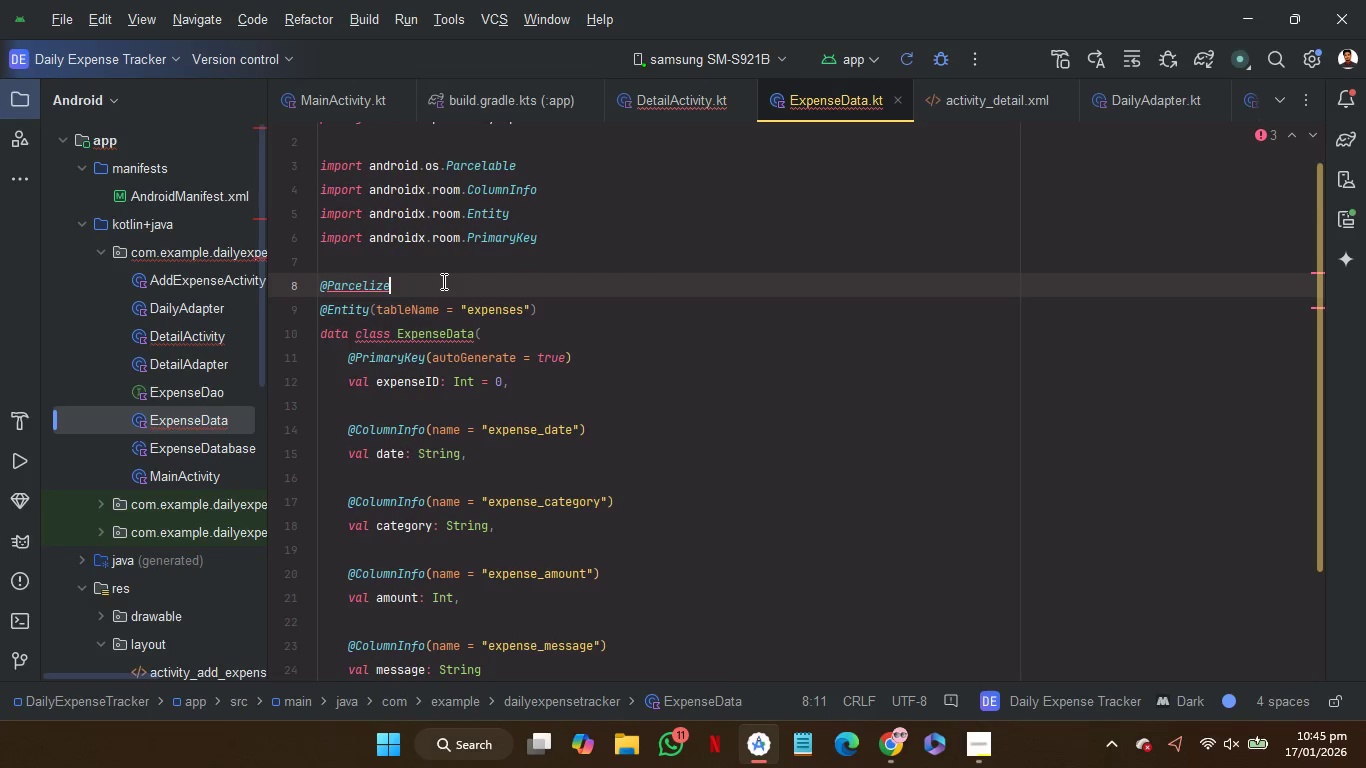 
left_click([442, 281])
 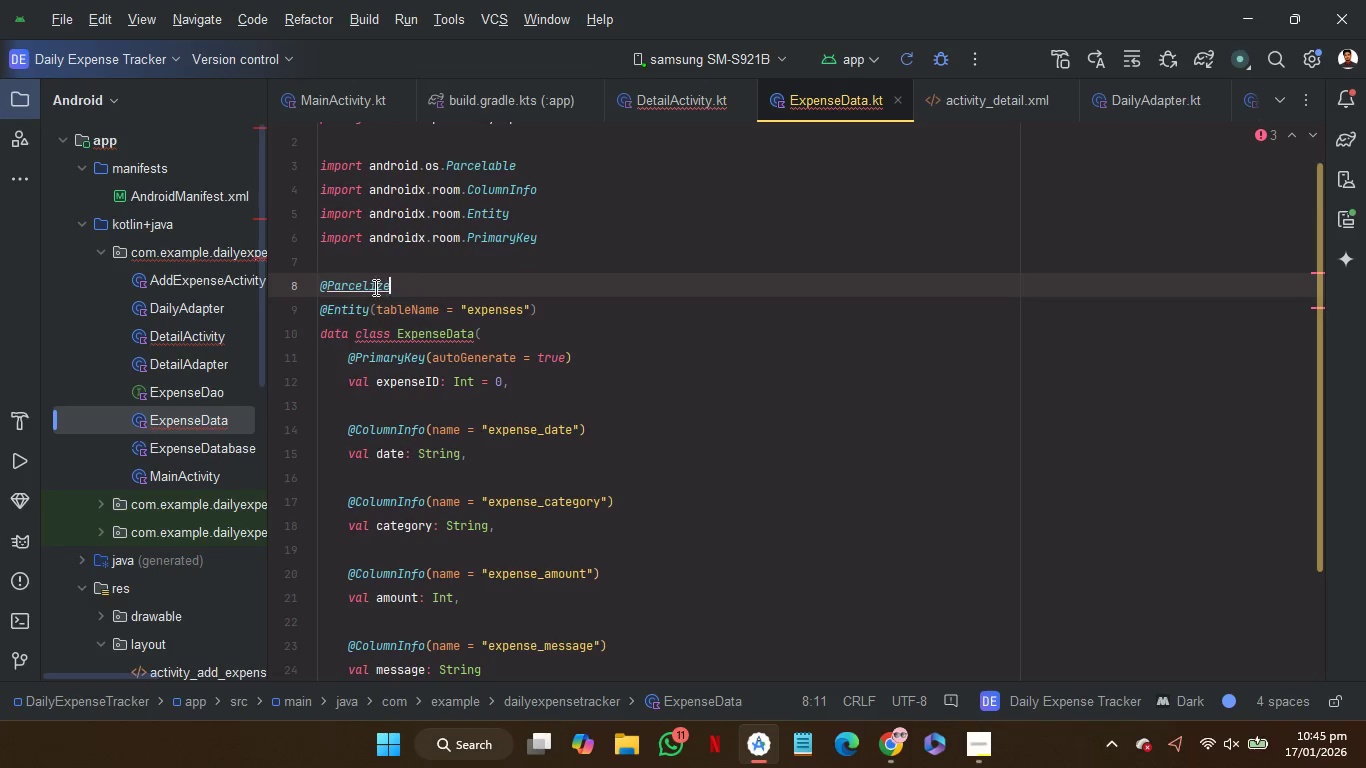 
mouse_move([379, 307])
 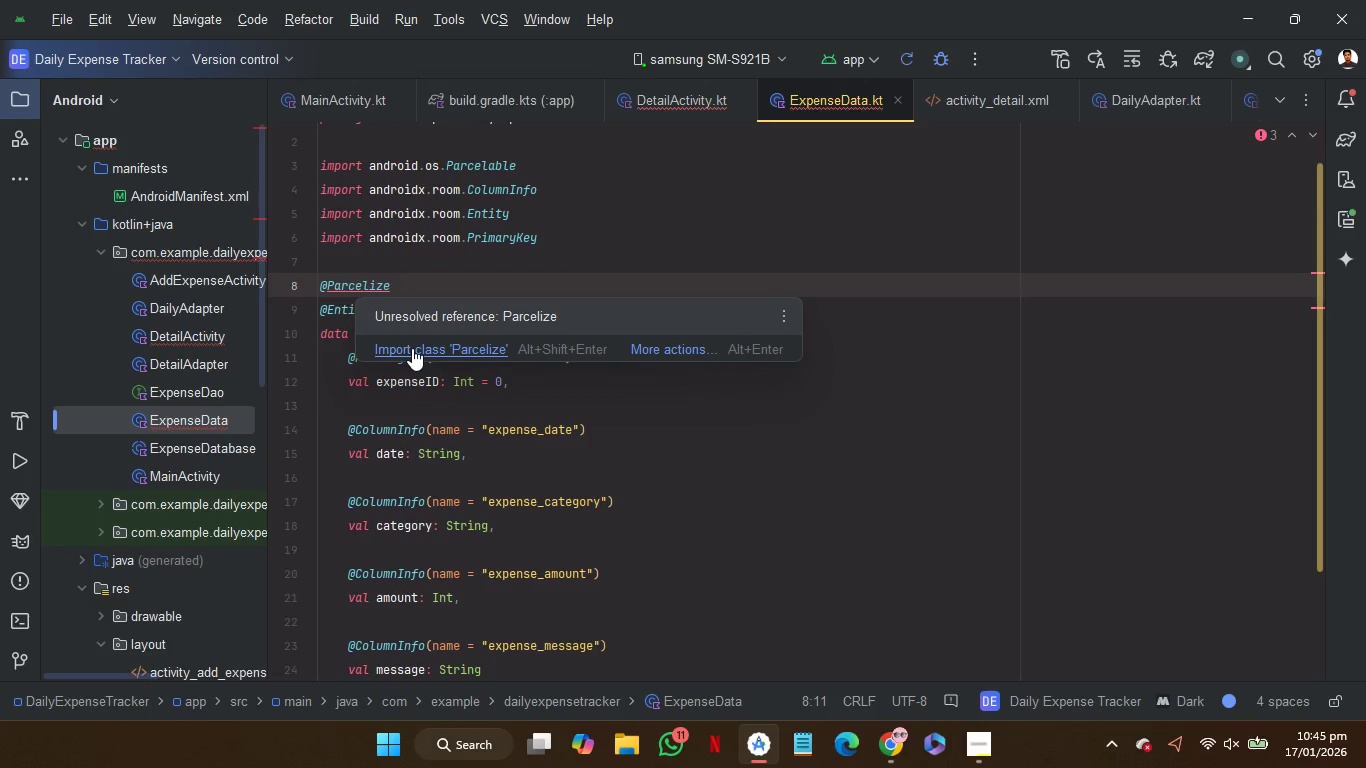 
left_click([412, 348])
 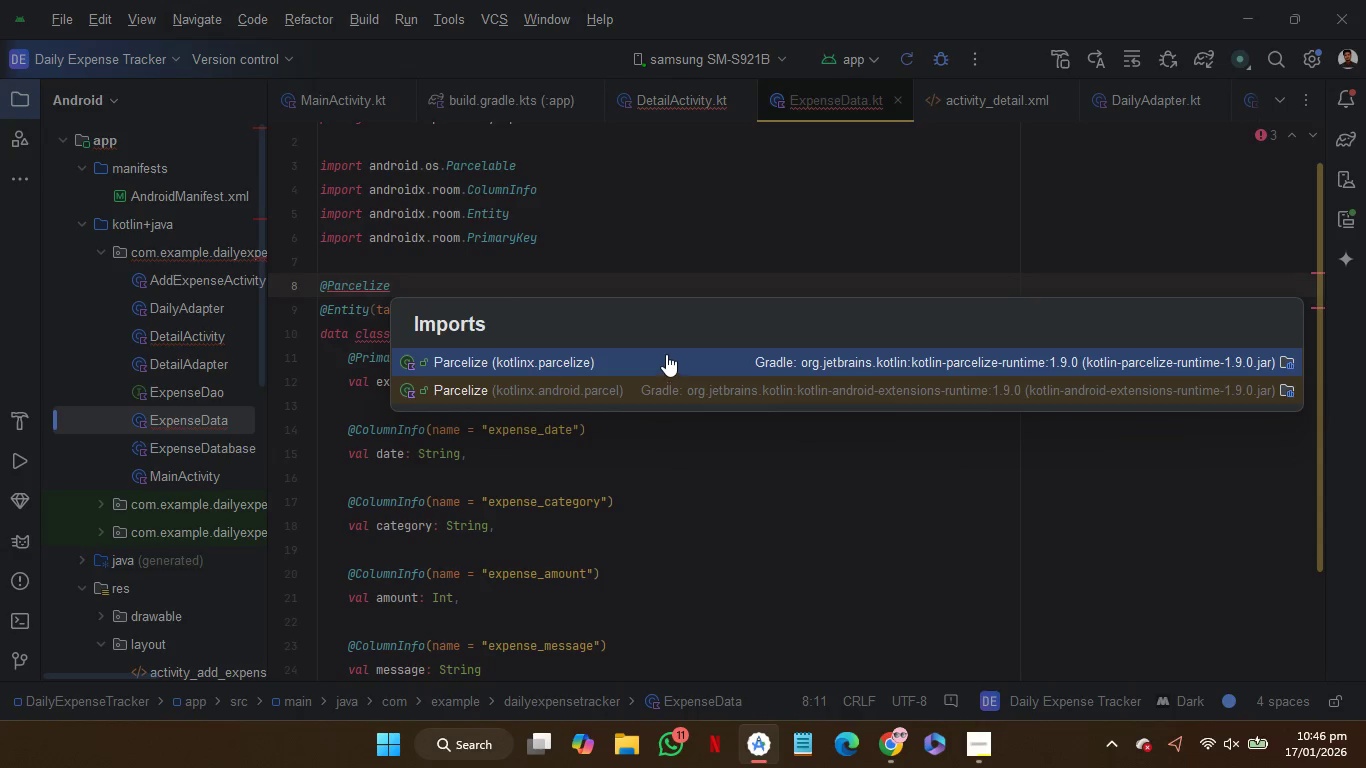 
wait(8.28)
 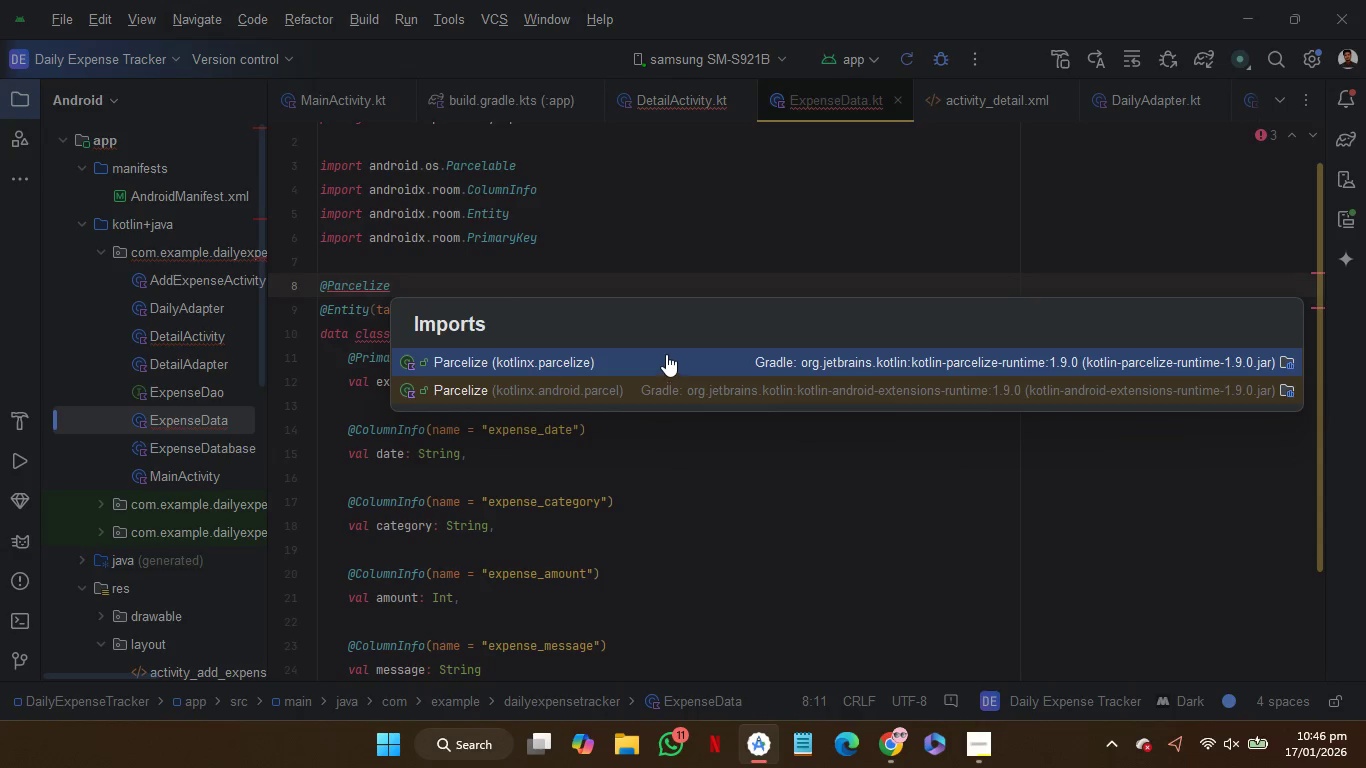 
mouse_move([625, 366])
 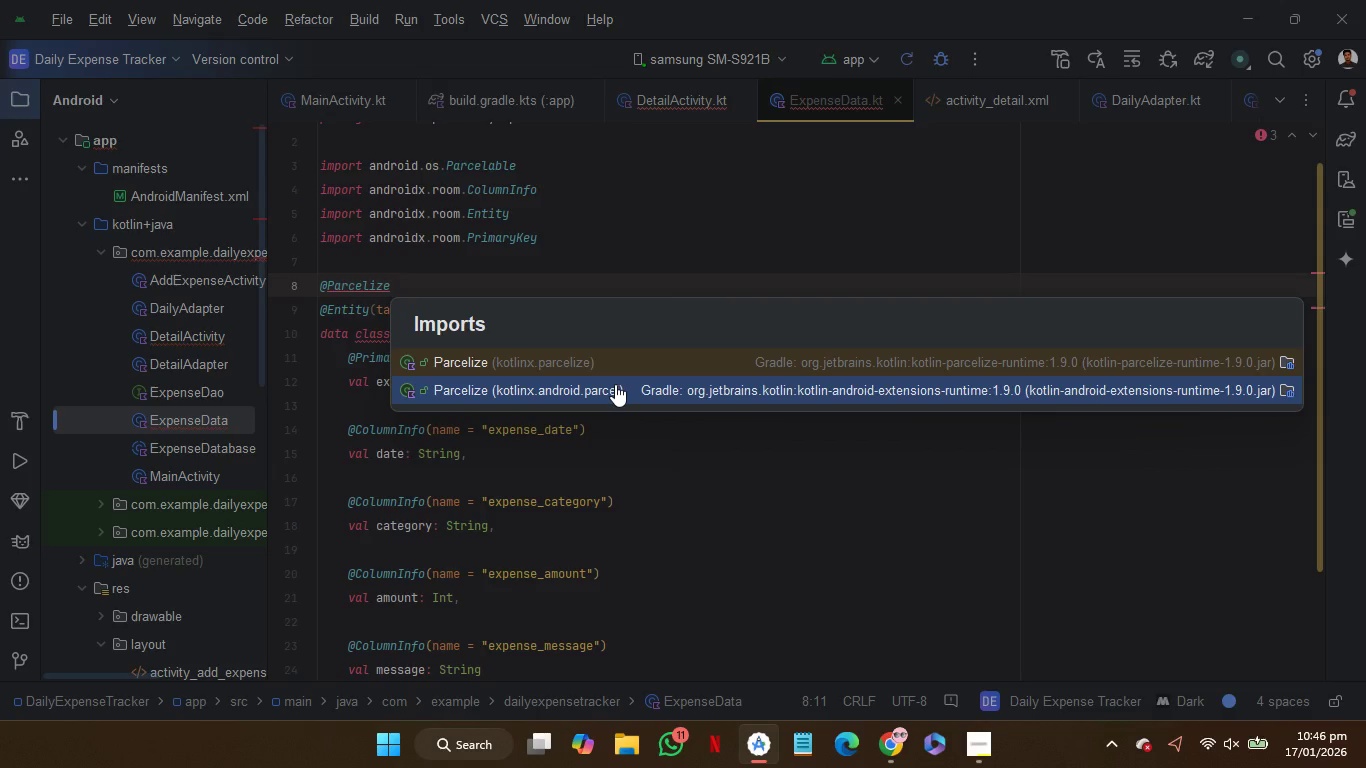 
wait(5.17)
 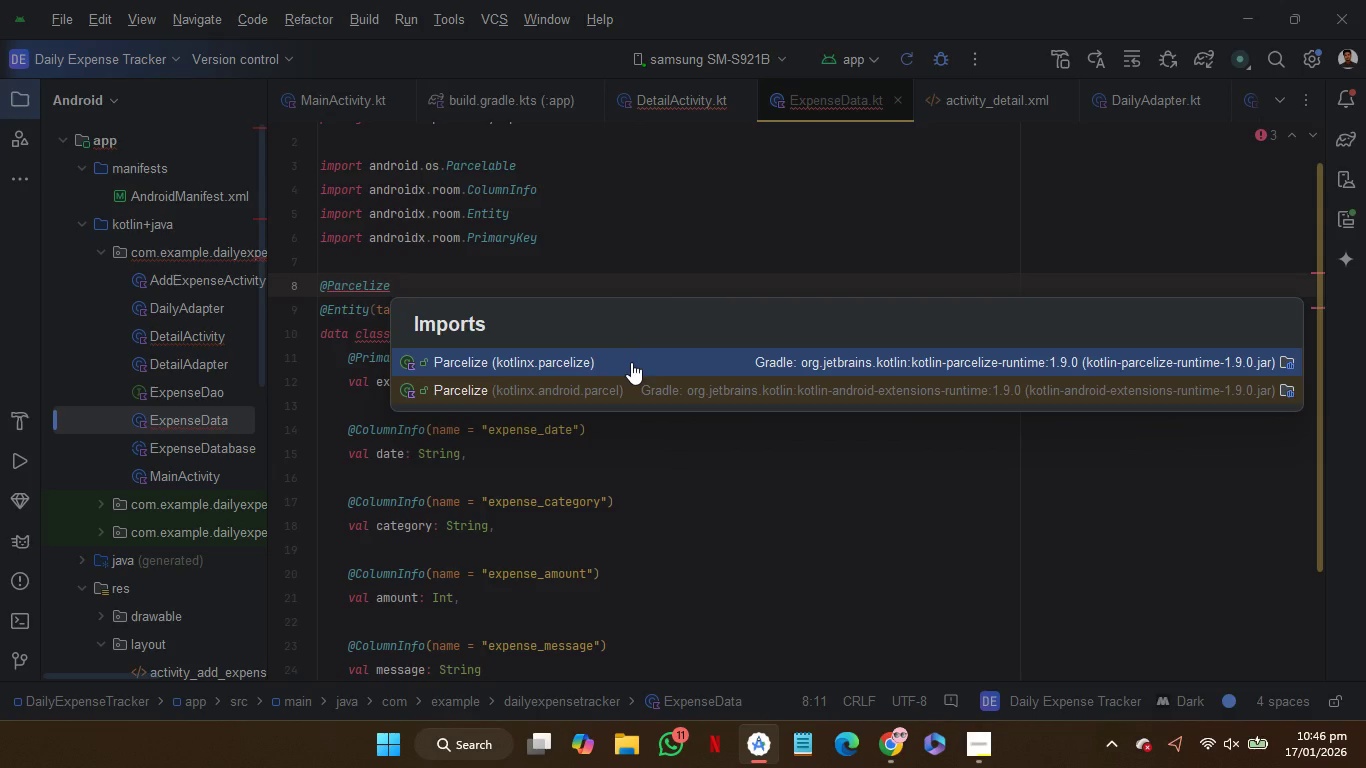 
left_click([622, 367])
 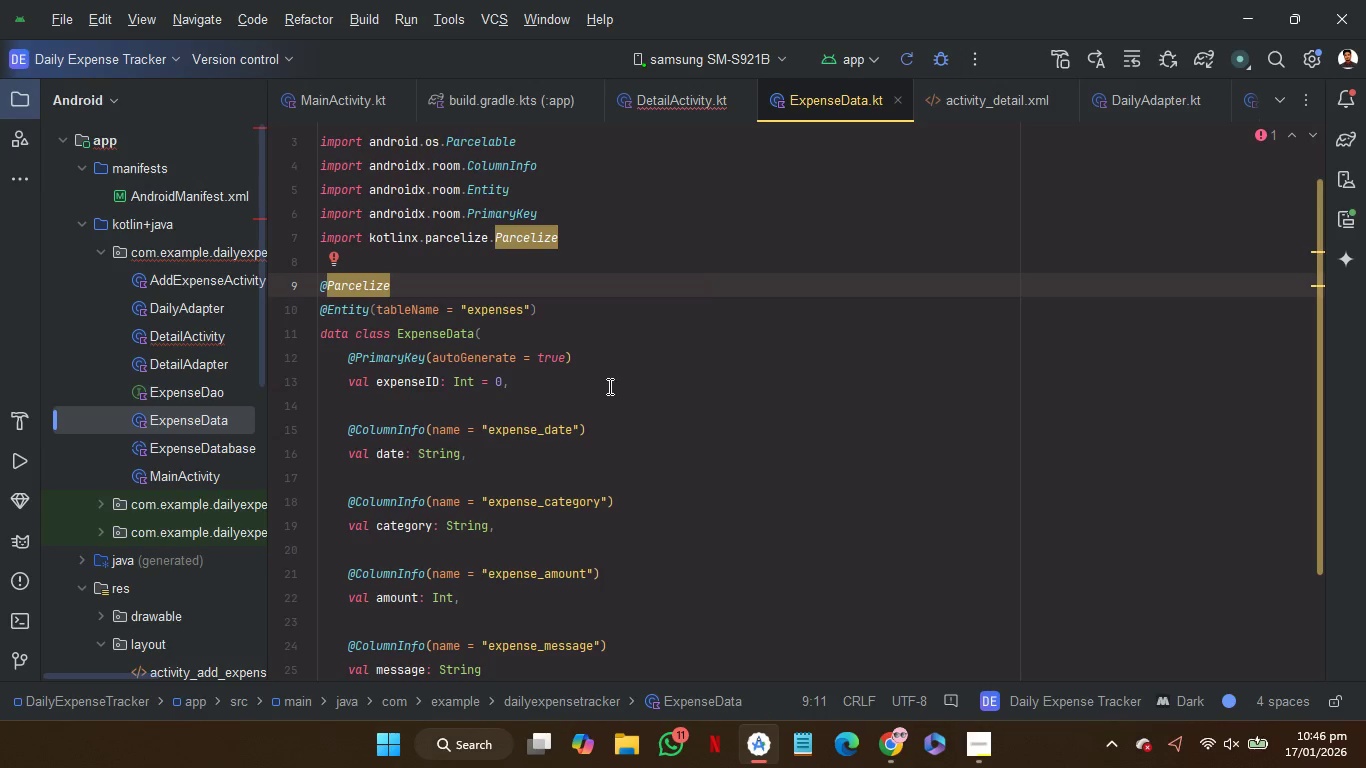 
left_click_drag(start_coordinate=[606, 387], to_coordinate=[686, 235])
 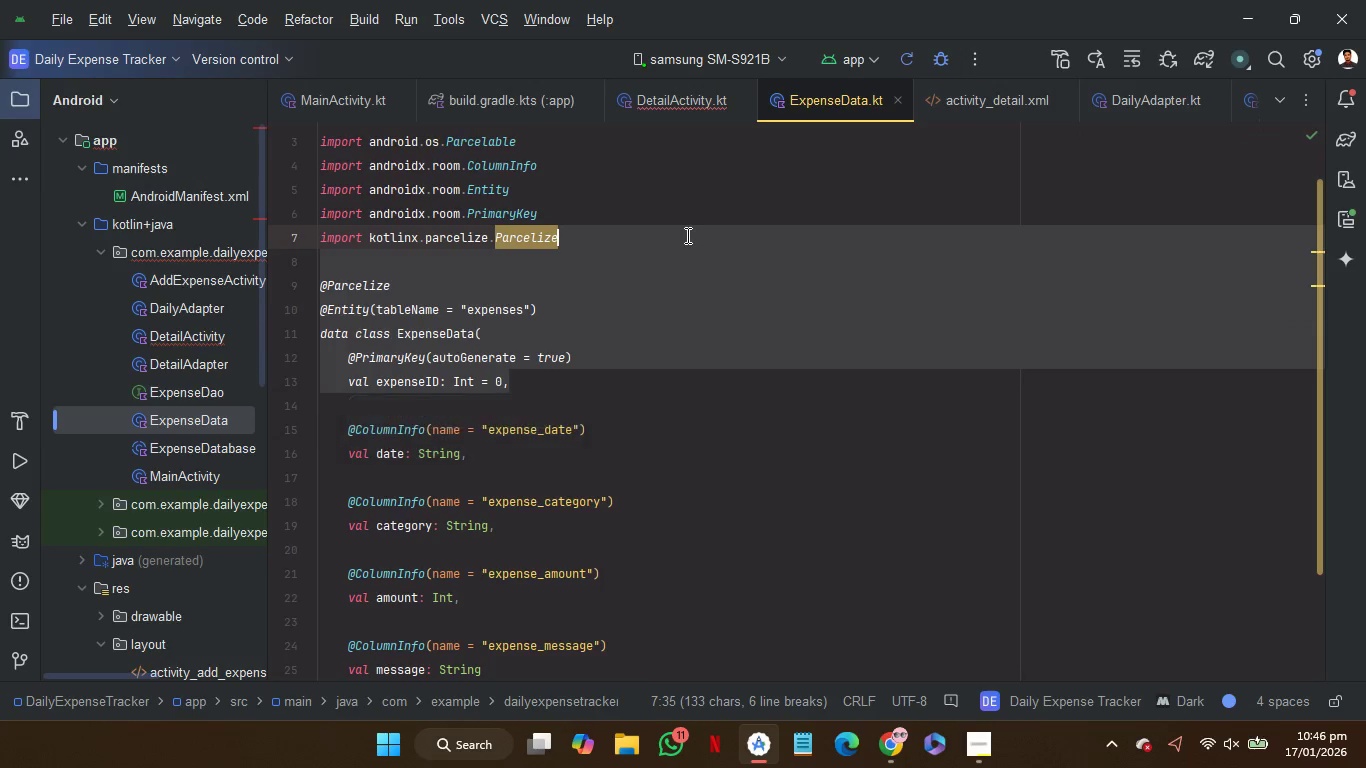 
left_click([686, 235])
 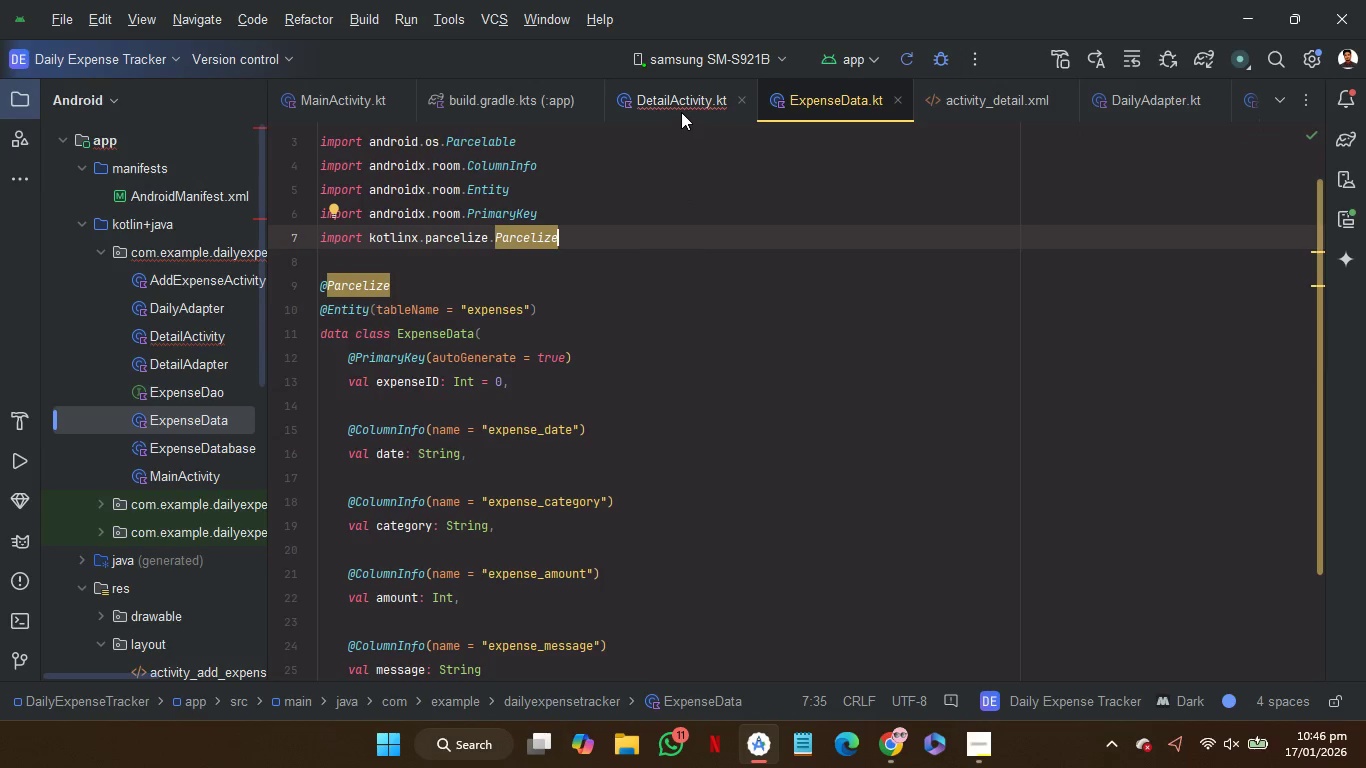 
left_click([681, 109])
 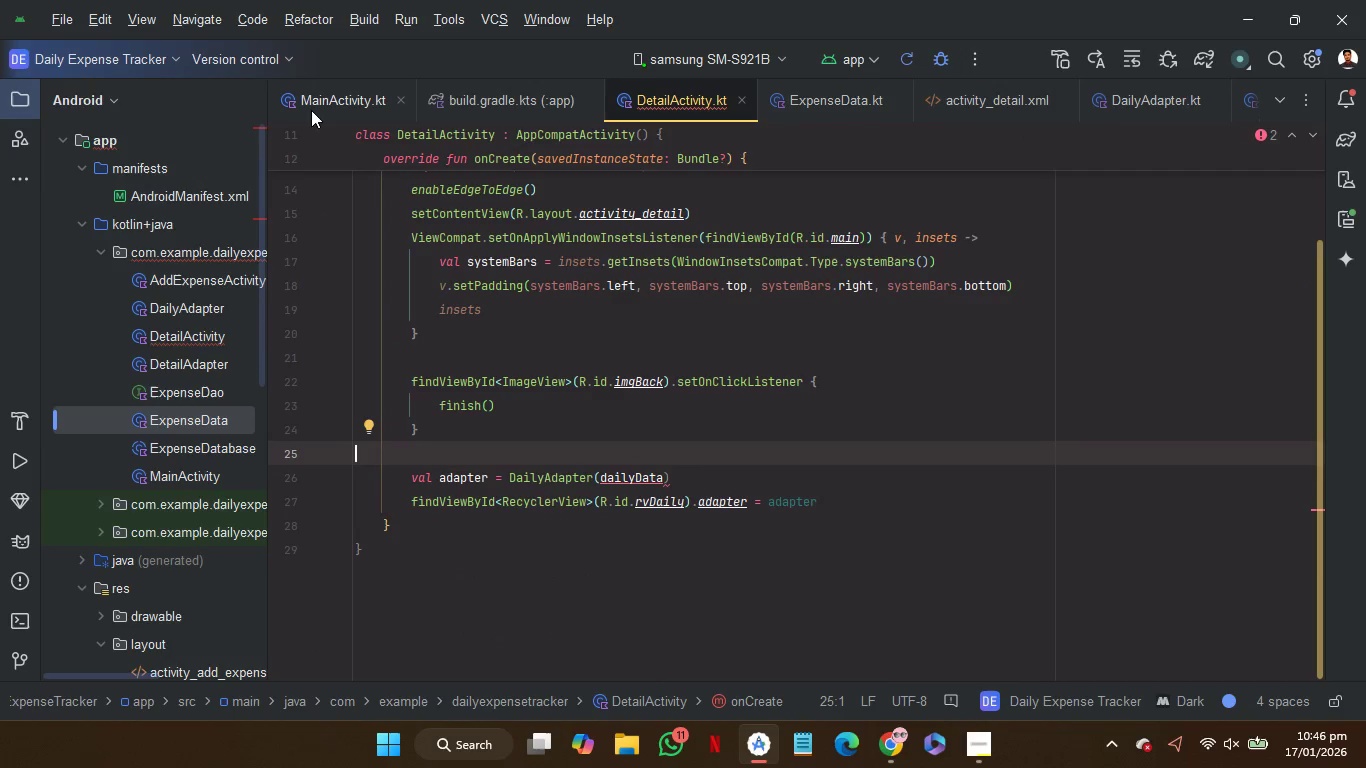 
left_click([318, 111])
 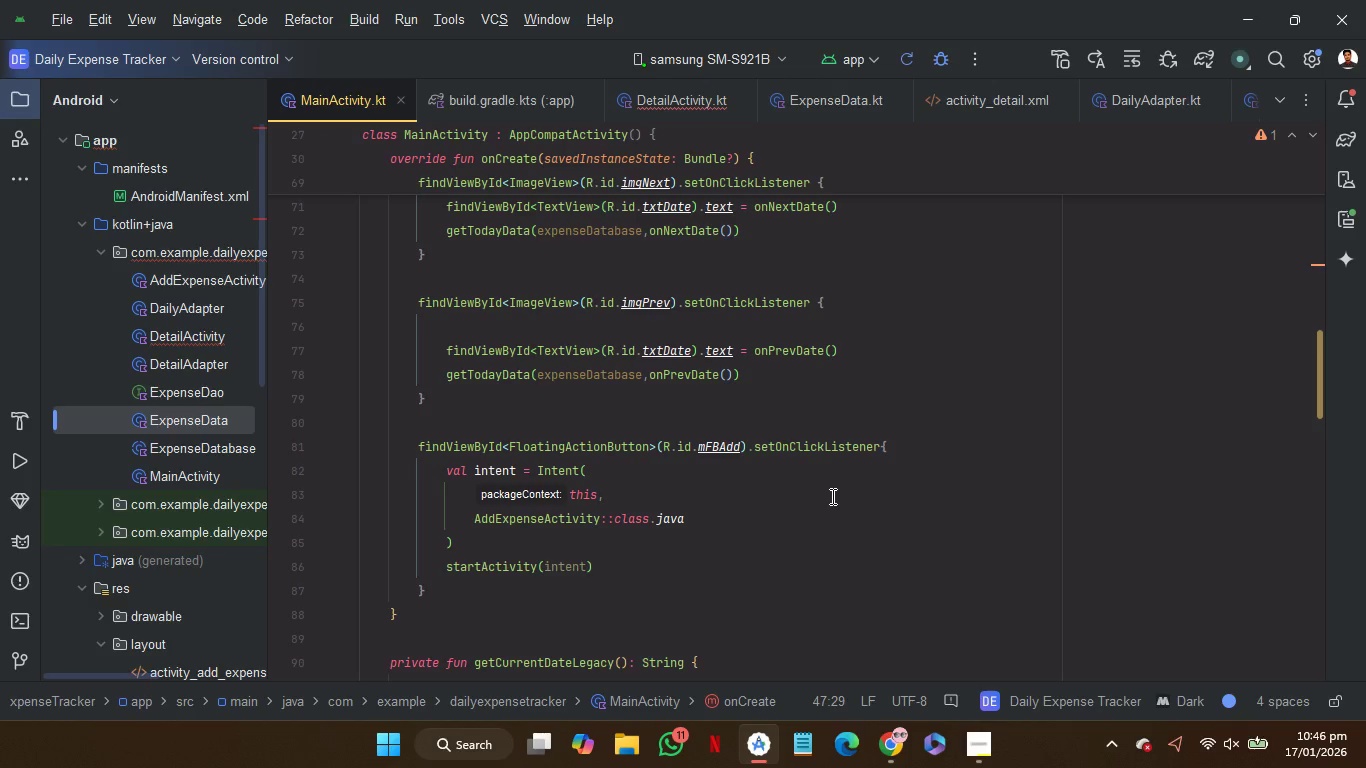 
scroll: coordinate [896, 537], scroll_direction: down, amount: 3.0
 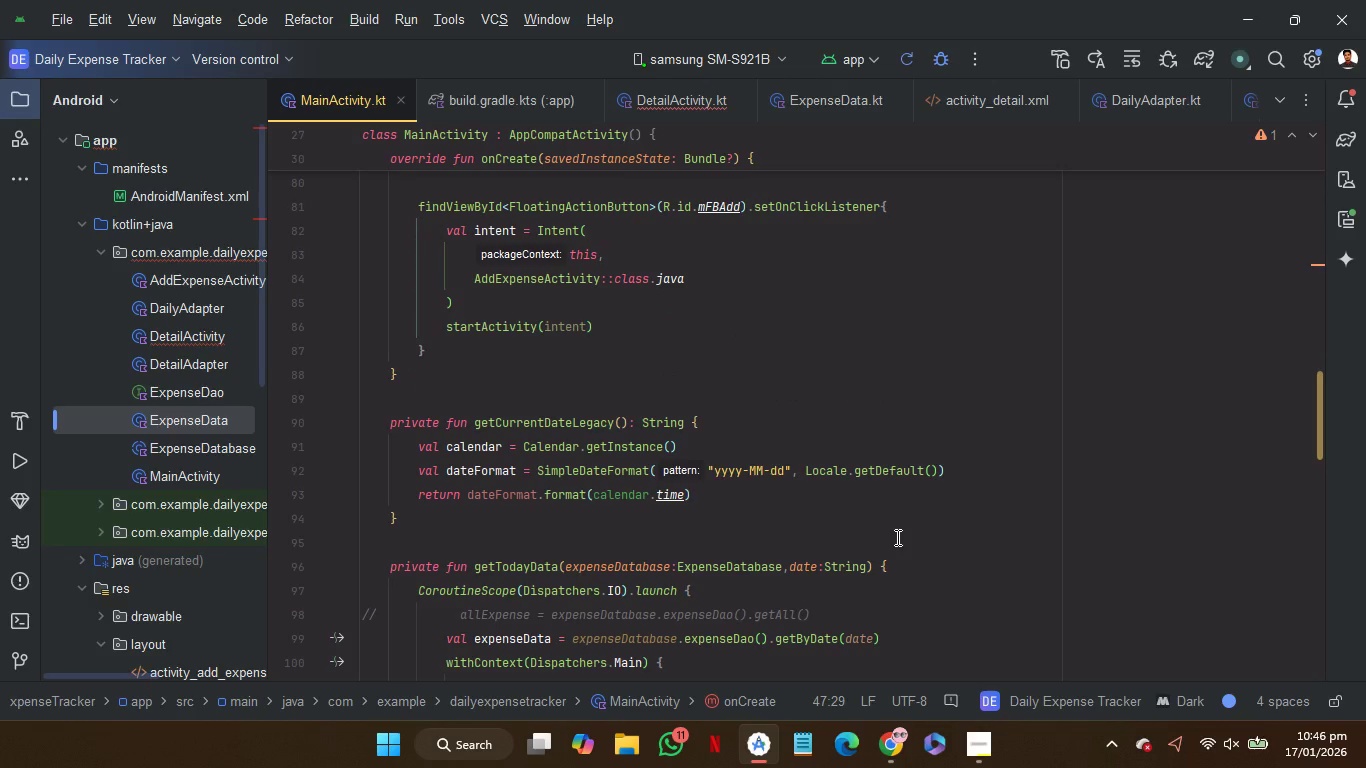 
scroll: coordinate [896, 537], scroll_direction: none, amount: 0.0
 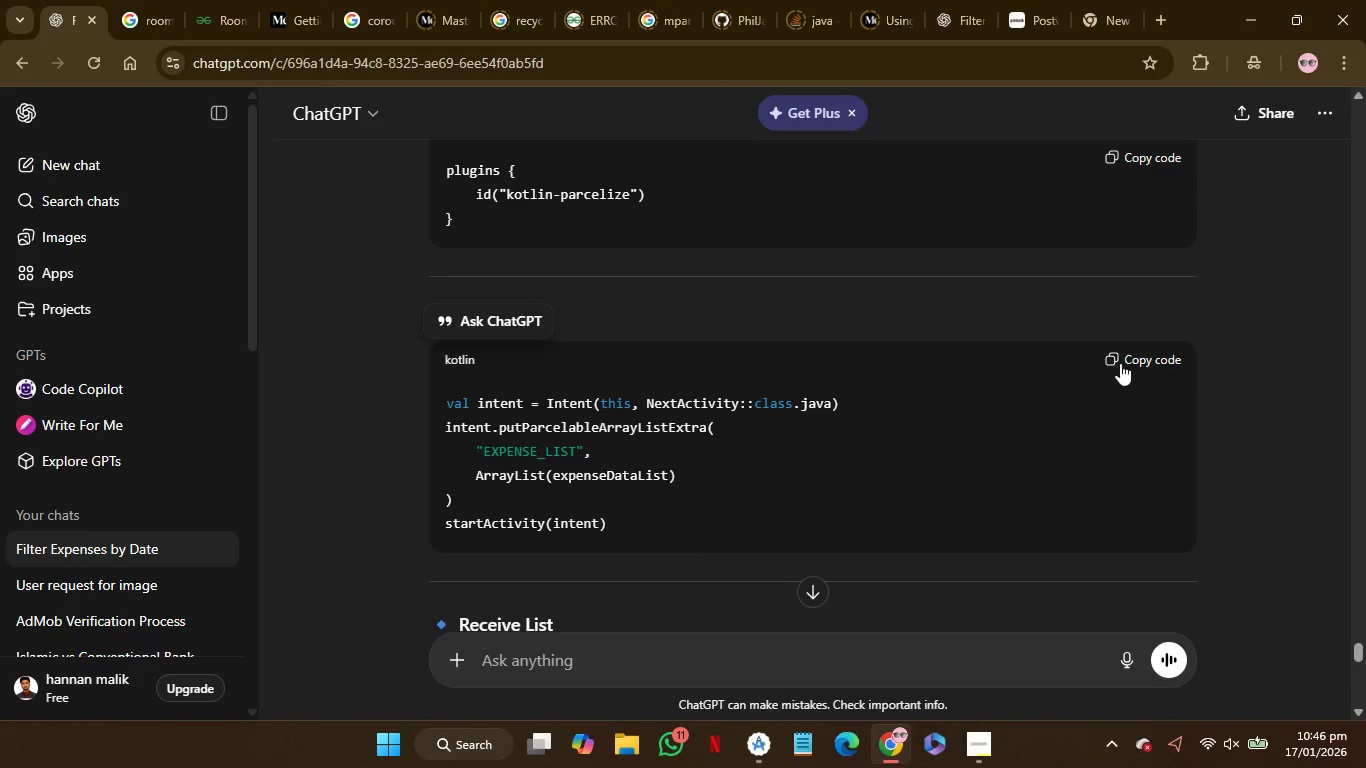 
wait(6.7)
 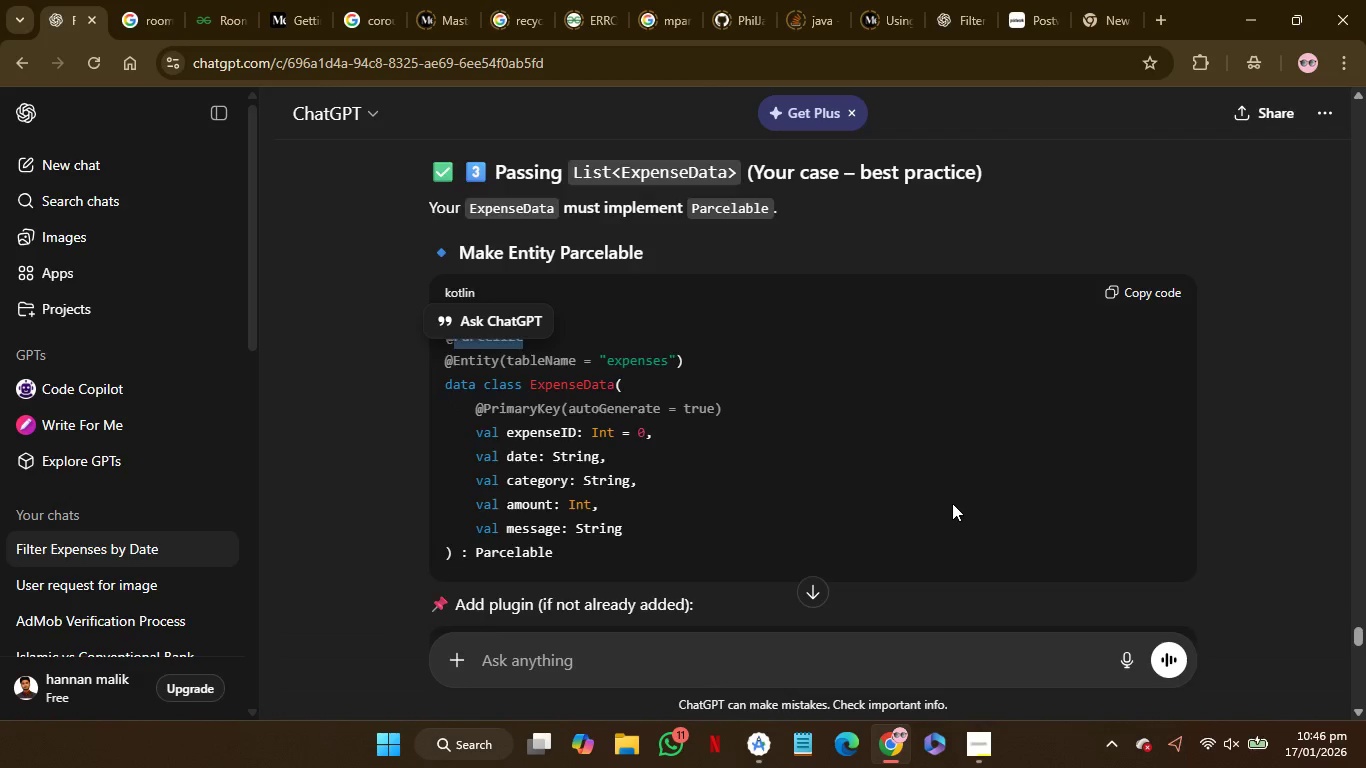 
left_click([1129, 354])
 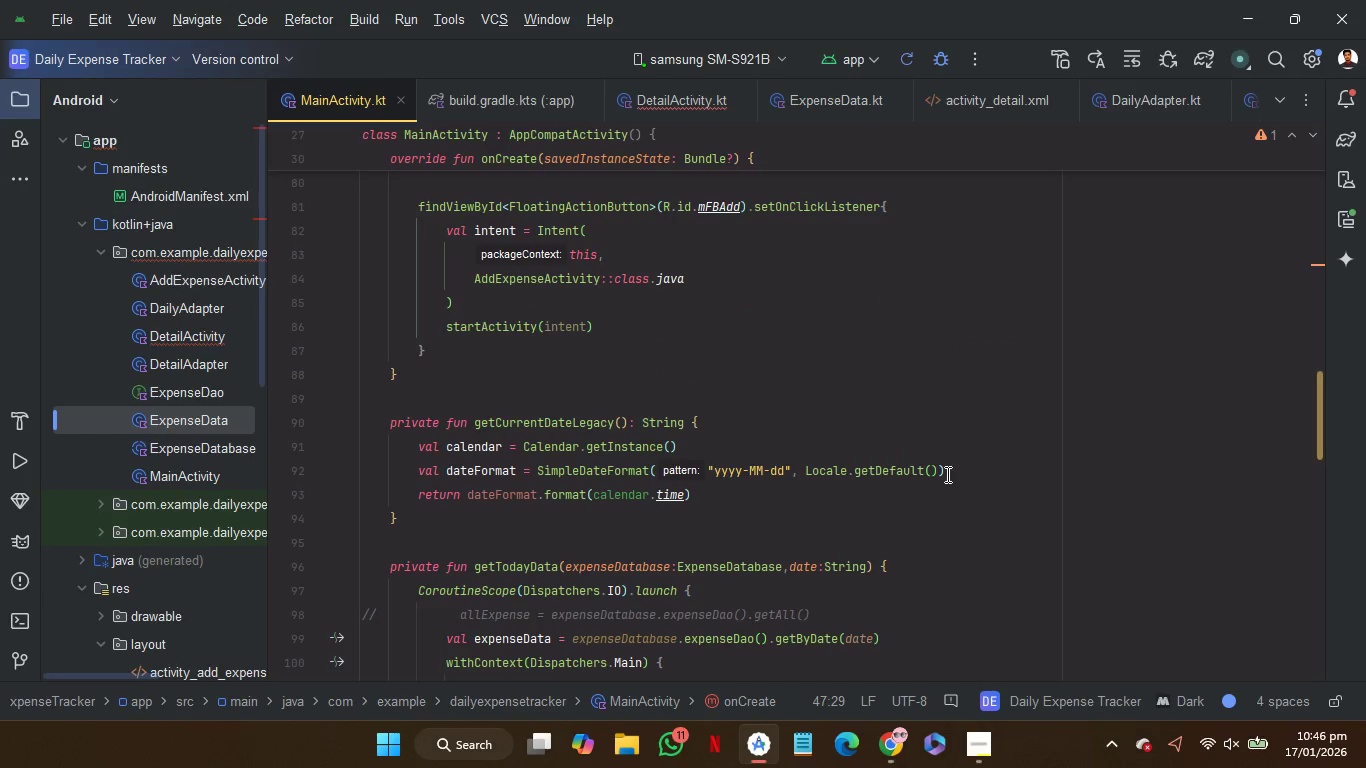 
scroll: coordinate [845, 516], scroll_direction: up, amount: 5.0
 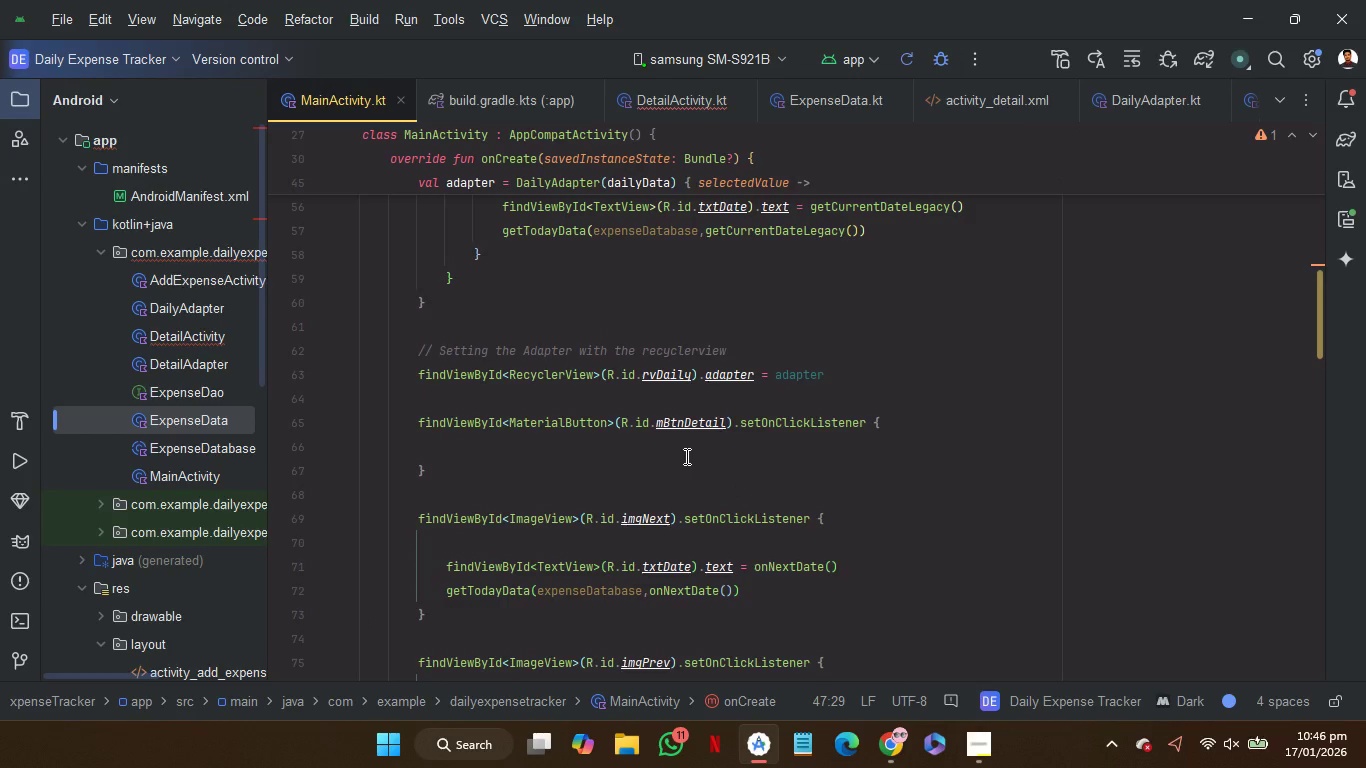 
left_click([685, 456])
 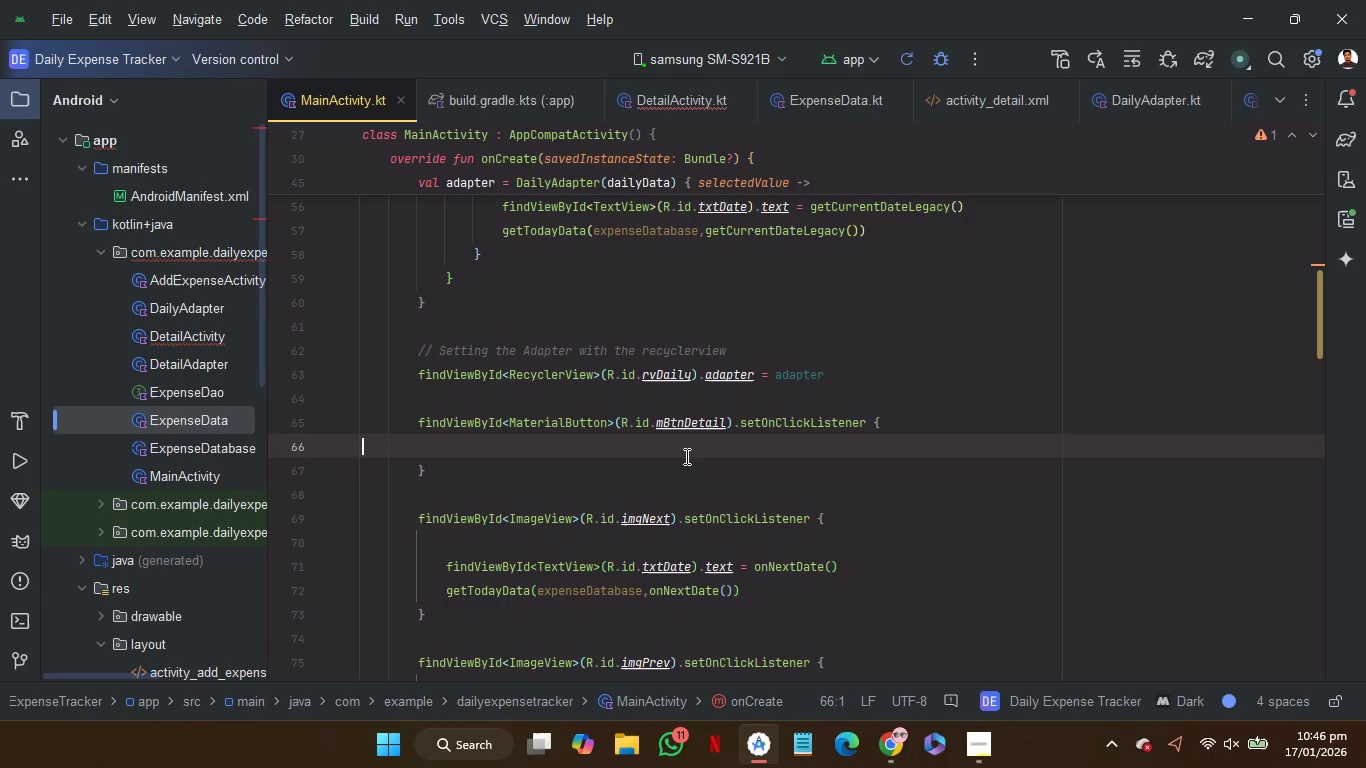 
key(Control+V)
 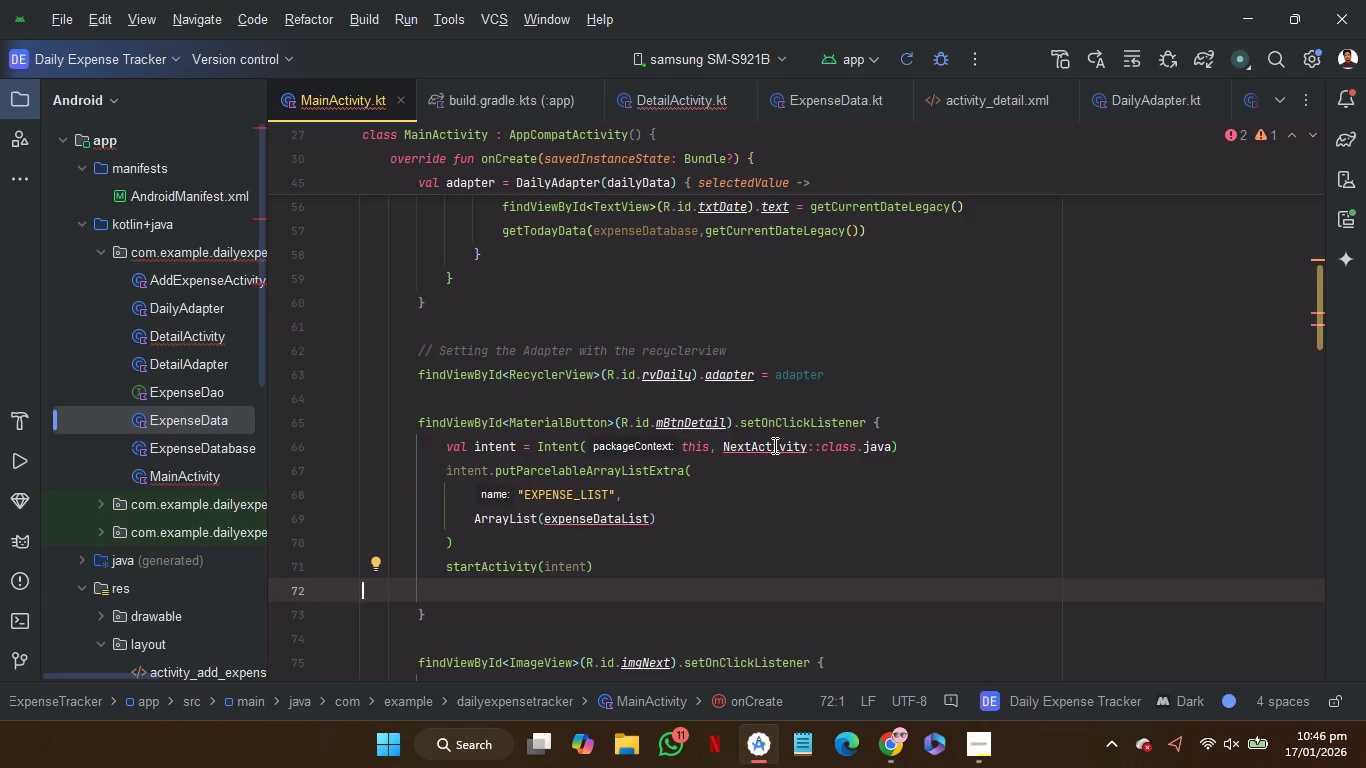 
double_click([773, 445])
 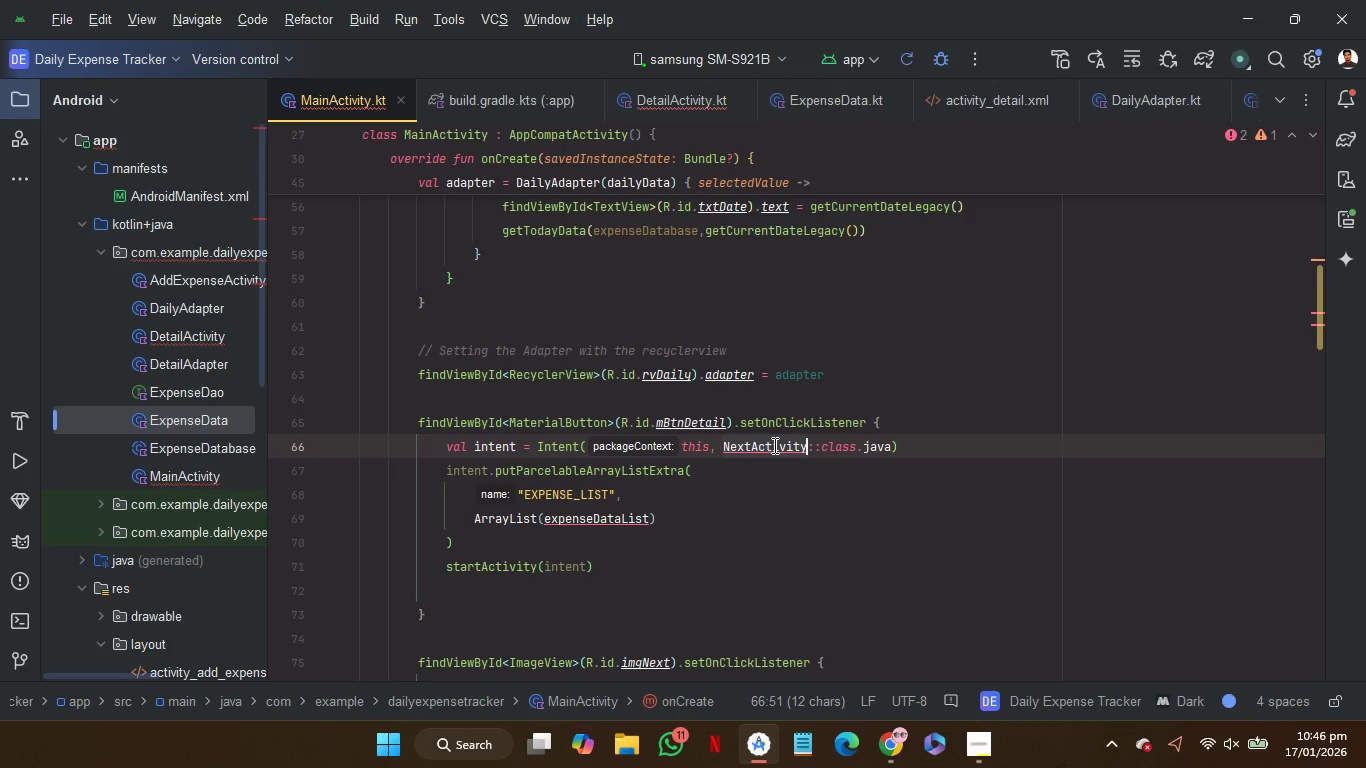 
type(De)
 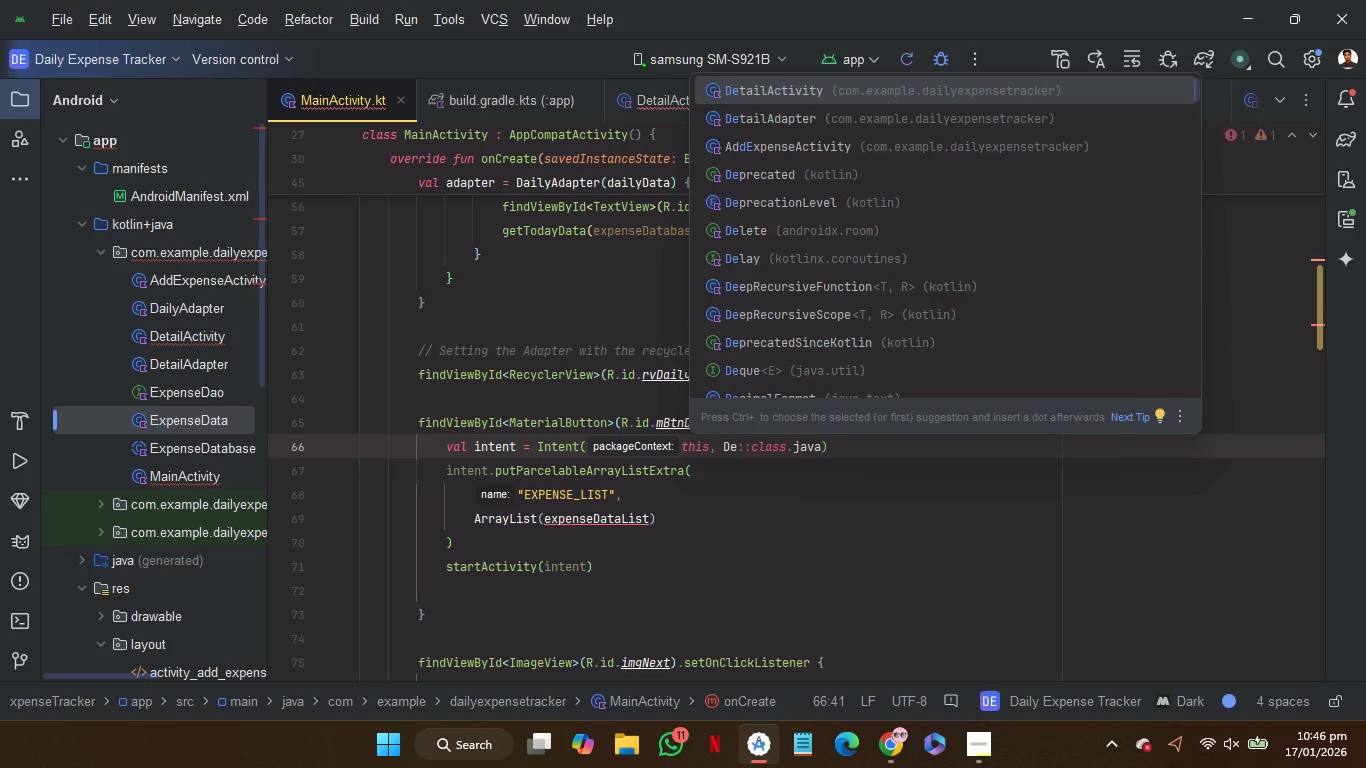 
key(Enter)
 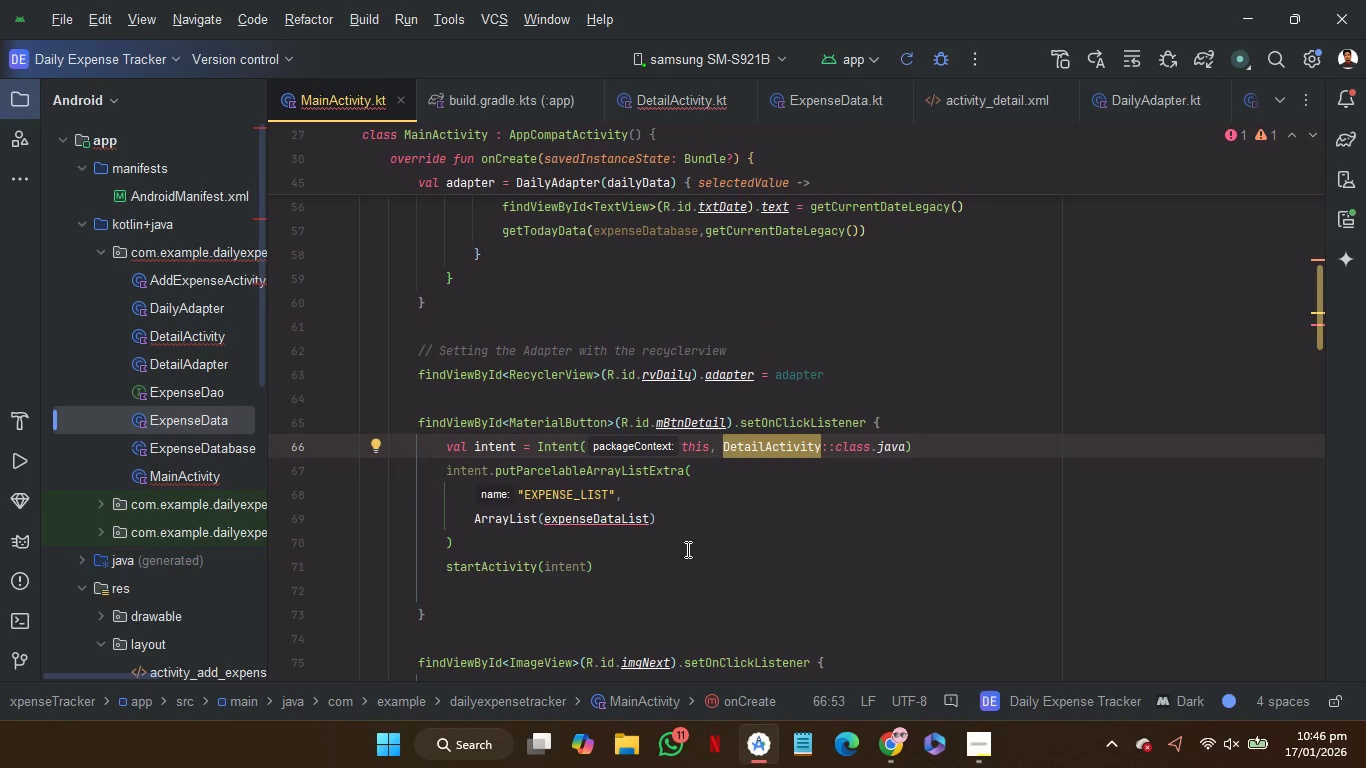 
left_click([683, 548])
 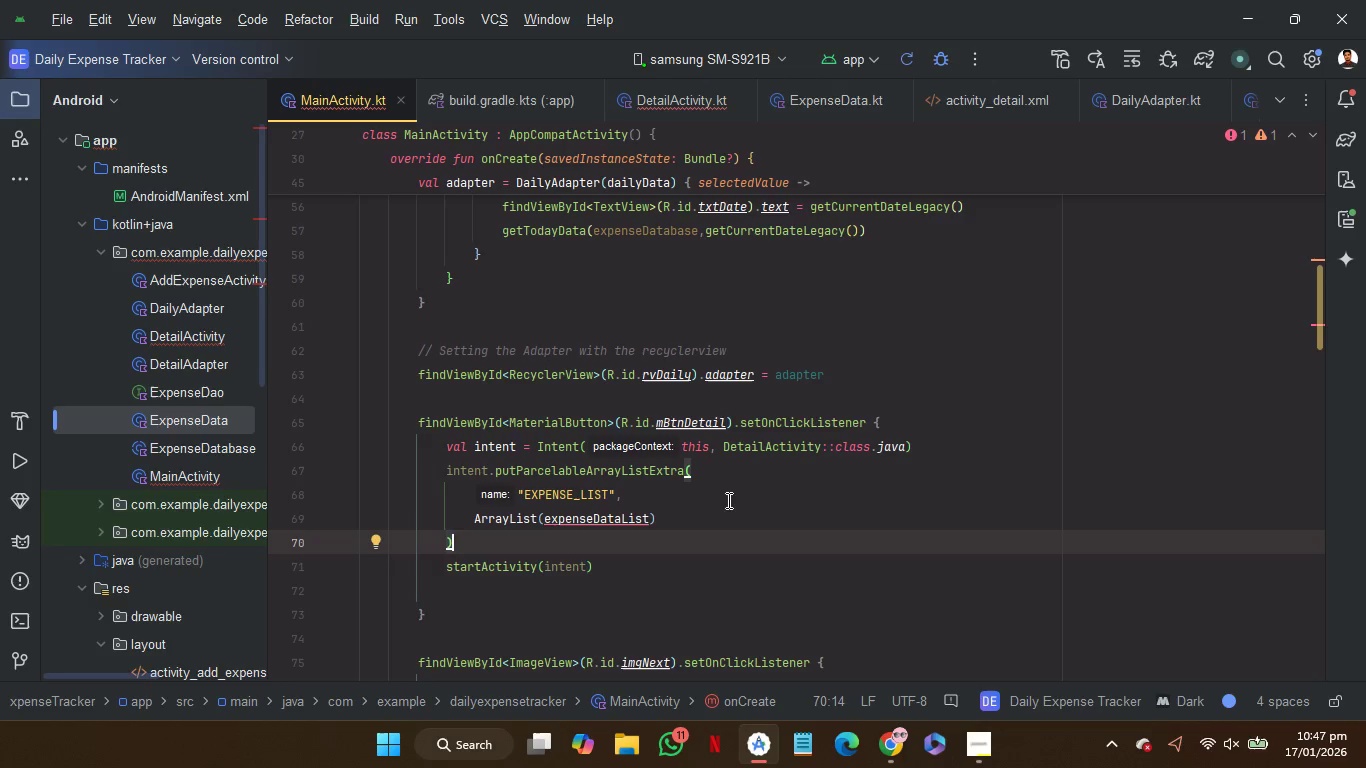 
left_click([738, 503])
 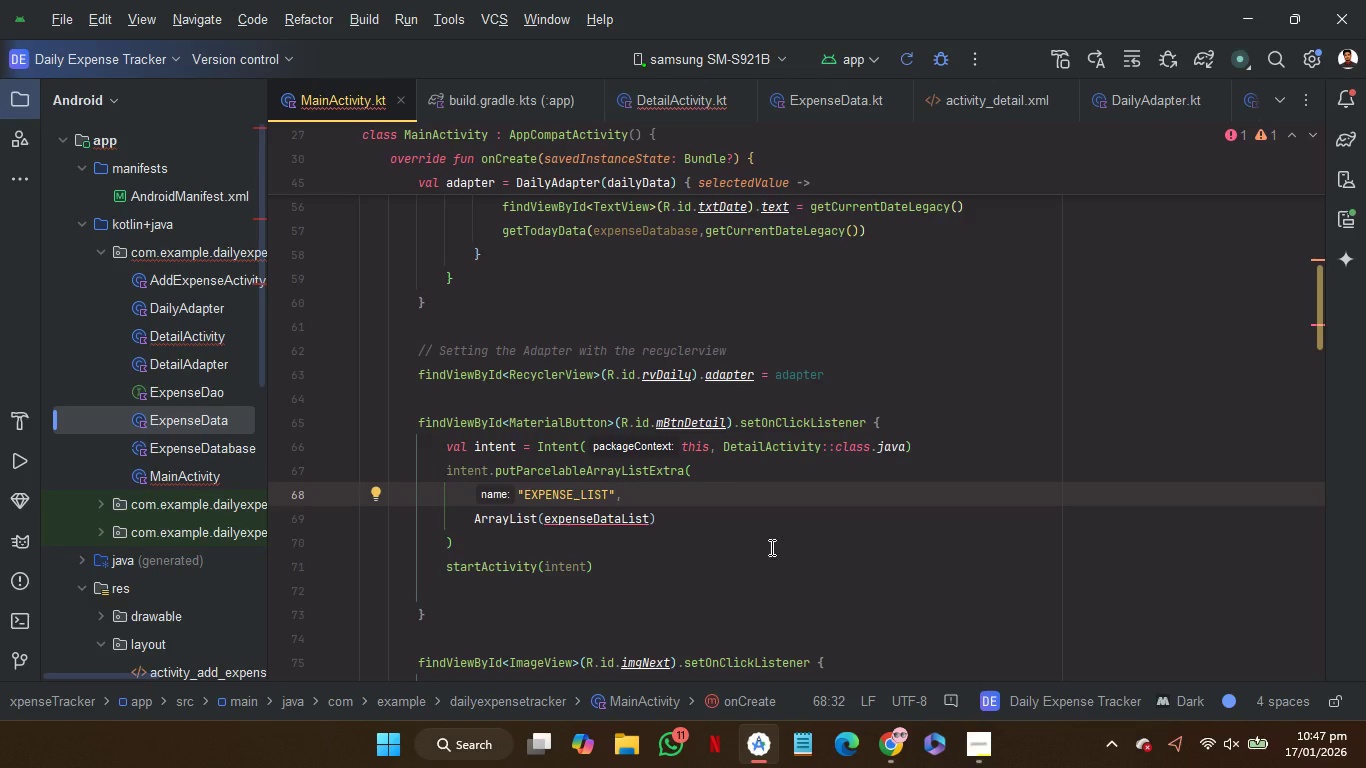 
left_click([770, 547])
 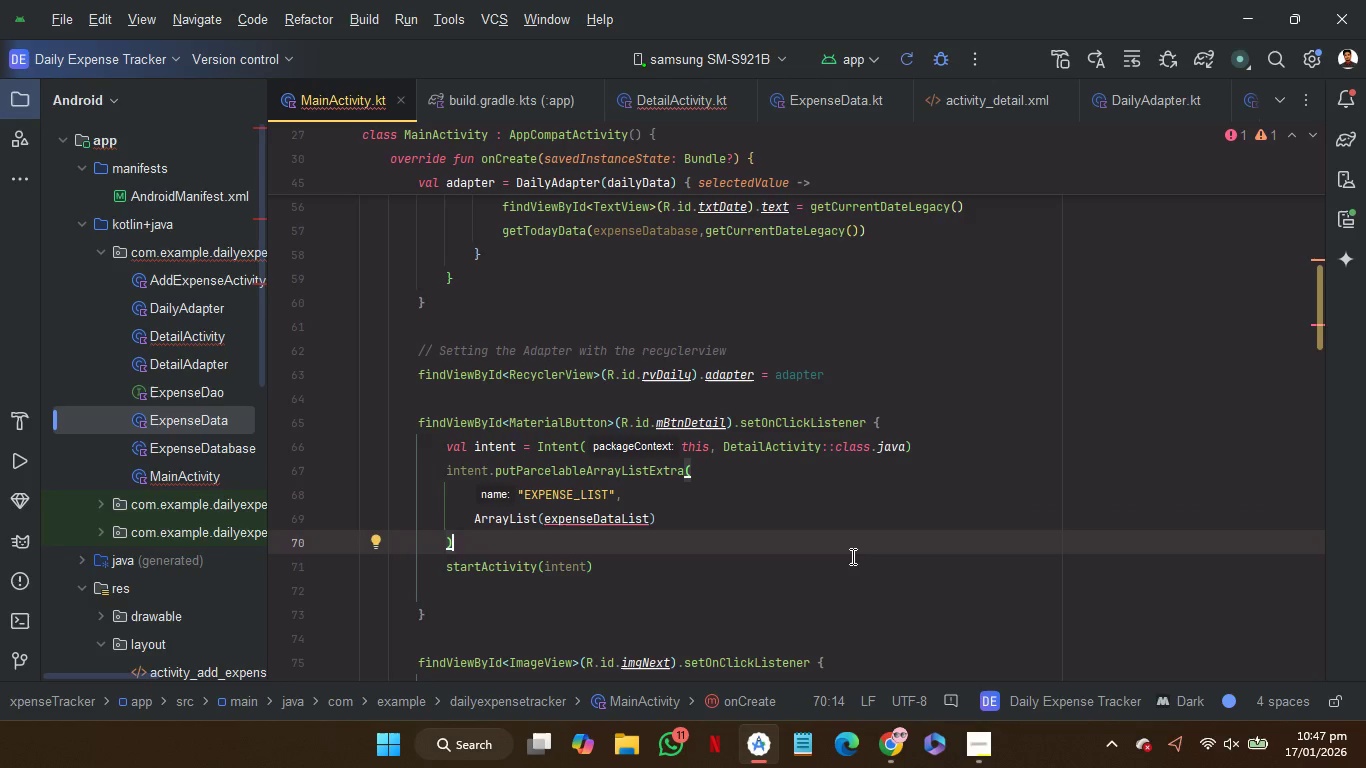 
scroll: coordinate [851, 556], scroll_direction: up, amount: 5.0
 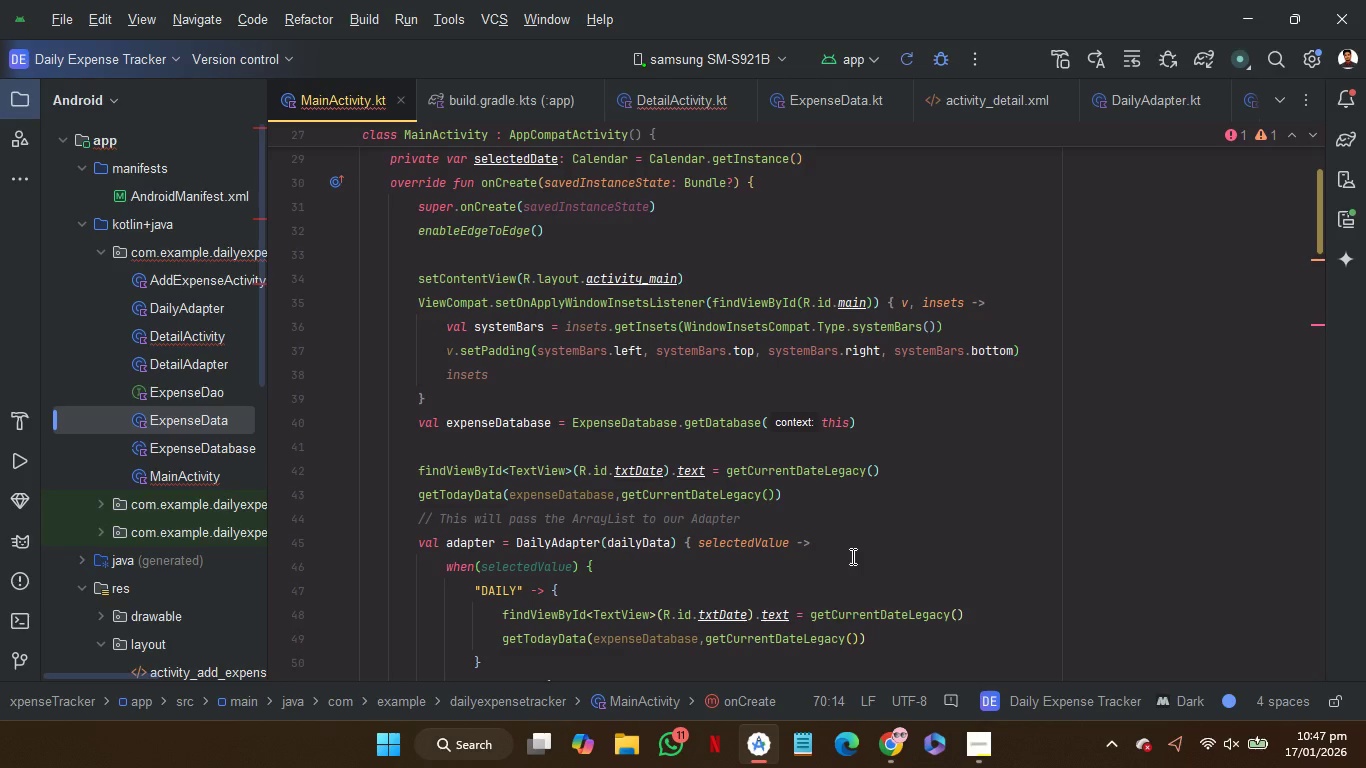 
scroll: coordinate [861, 570], scroll_direction: down, amount: 3.0
 